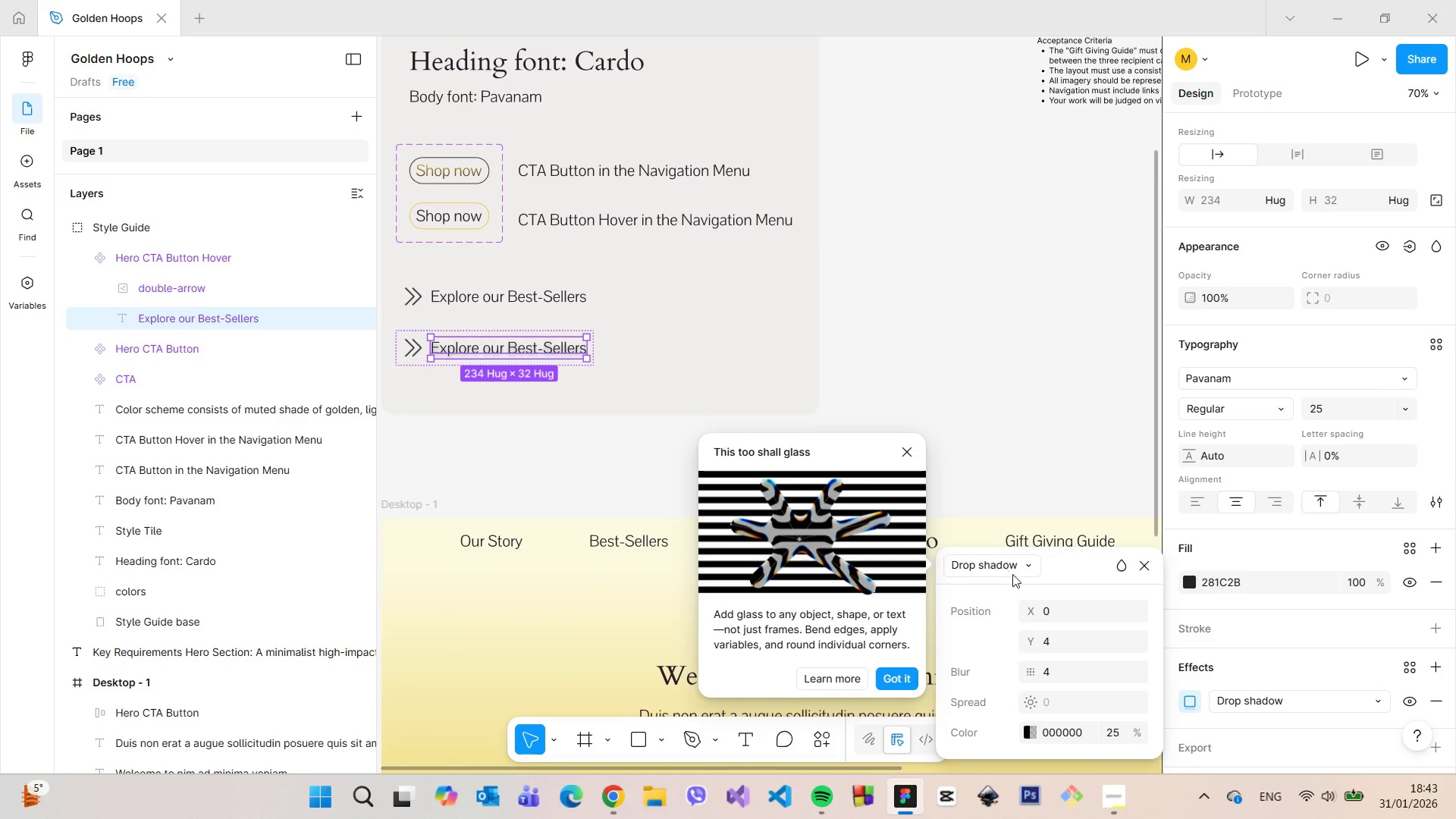 
left_click([1141, 560])
 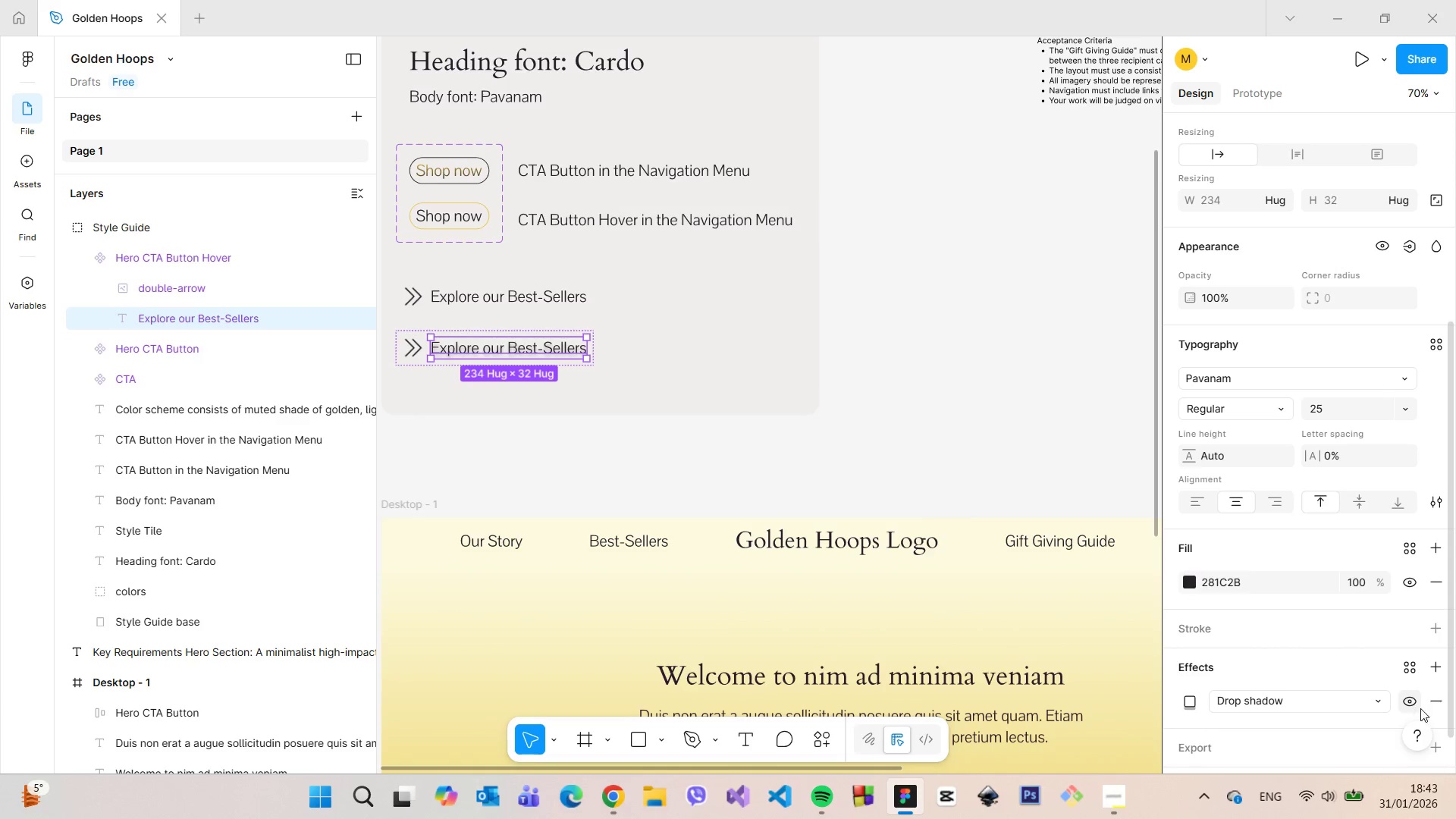 
left_click([1429, 703])
 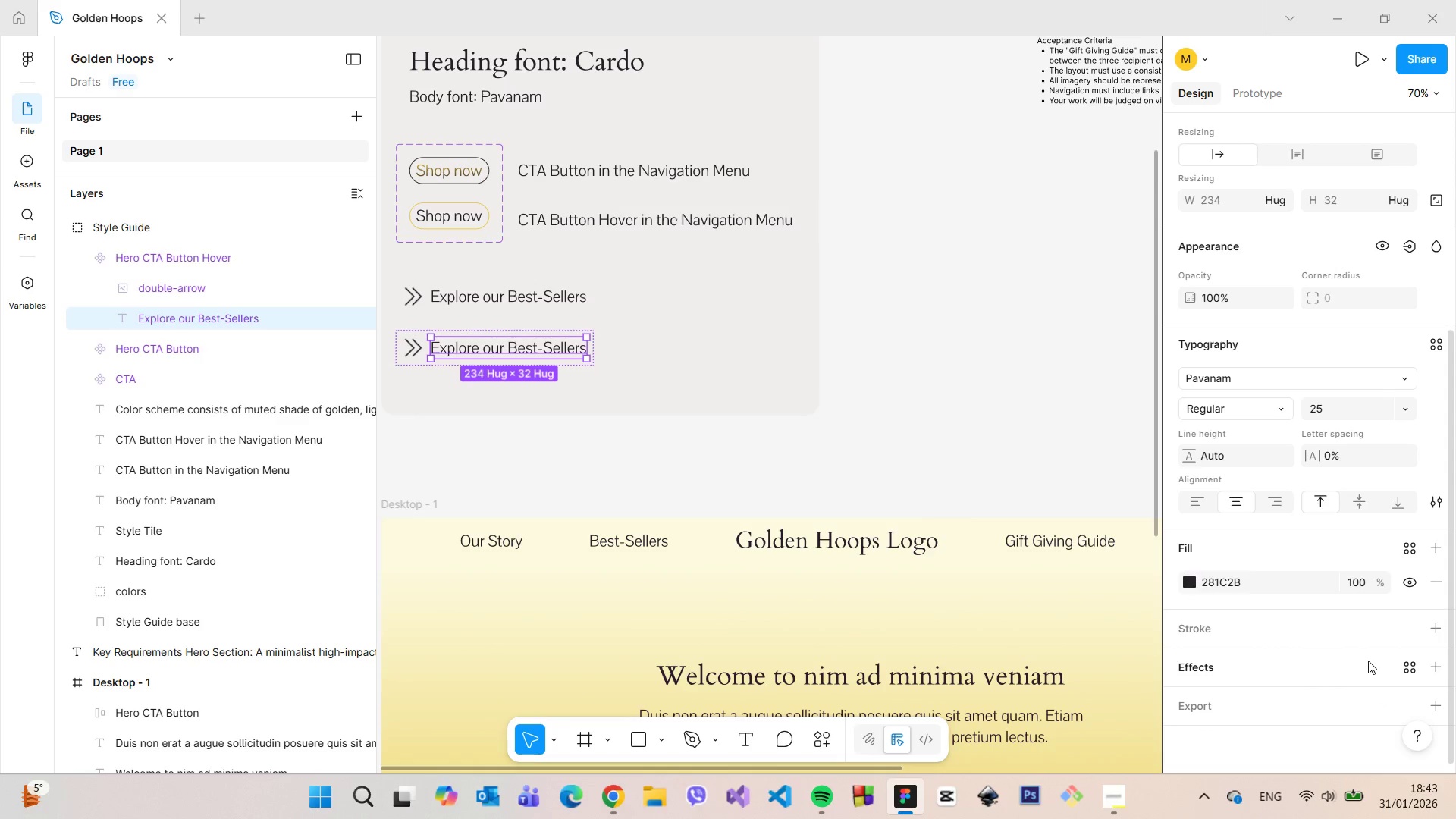 
scroll: coordinate [1367, 660], scroll_direction: up, amount: 1.0
 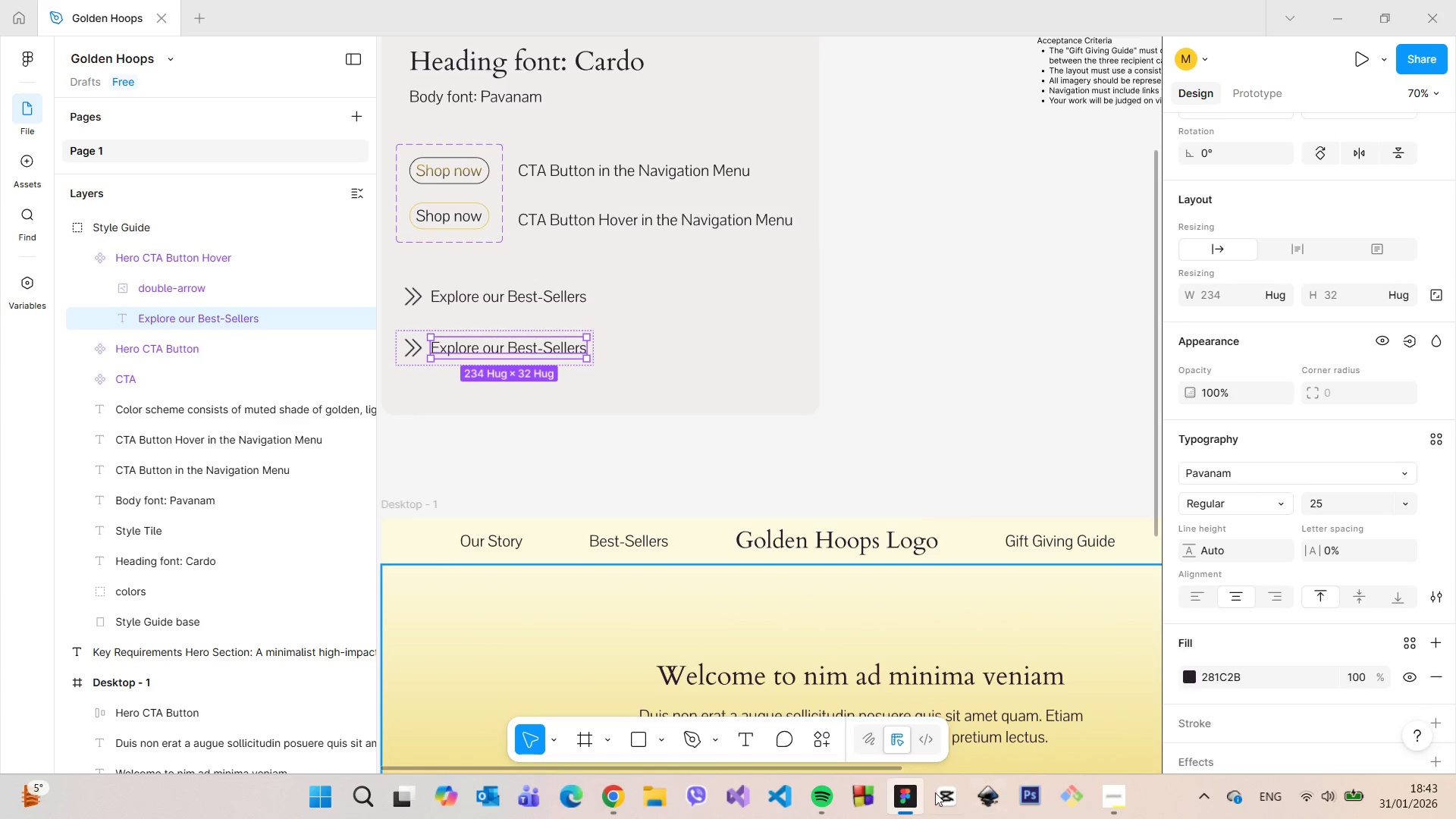 
left_click([828, 795])
 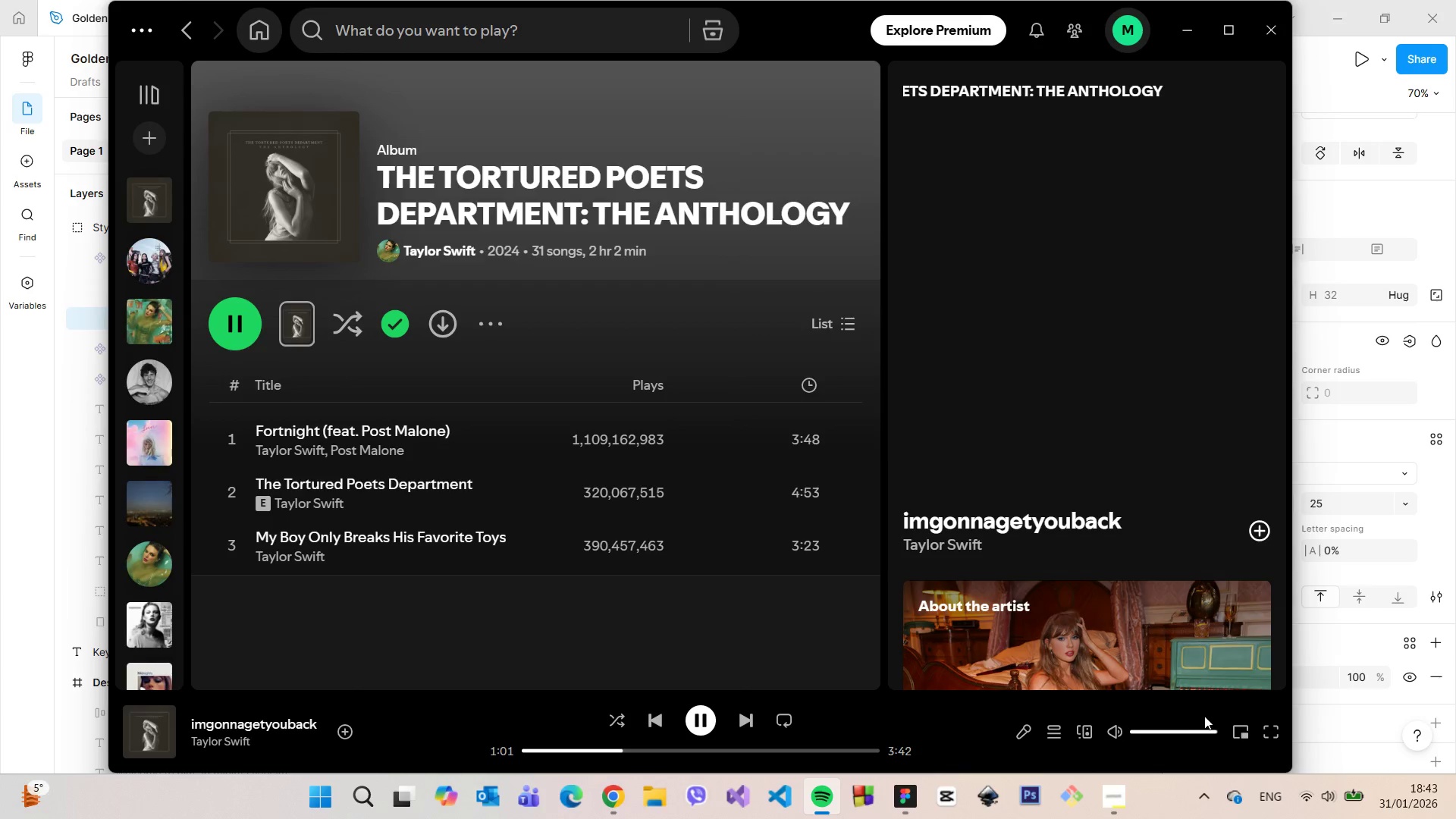 
left_click([1178, 732])
 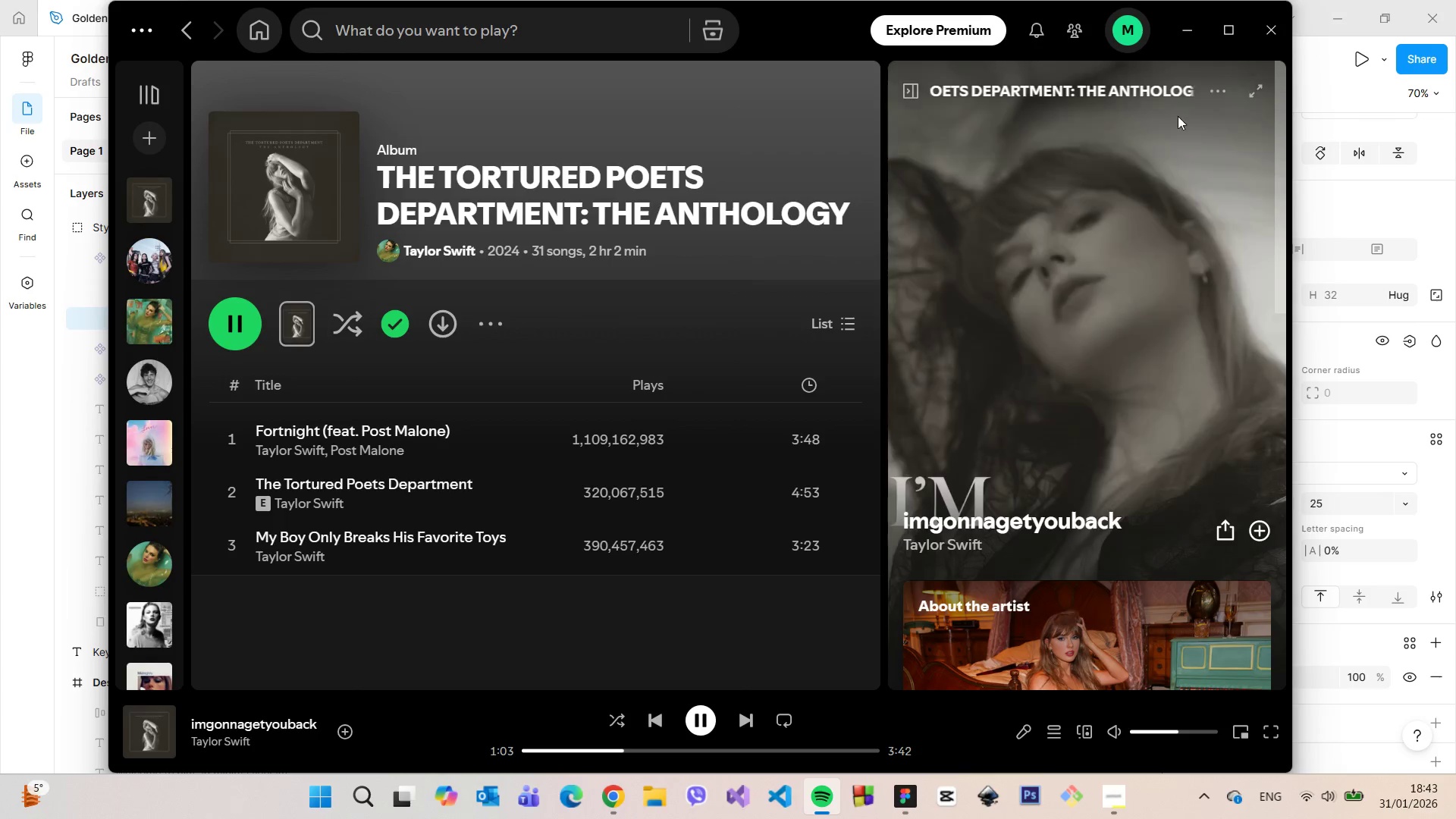 
left_click([1188, 33])
 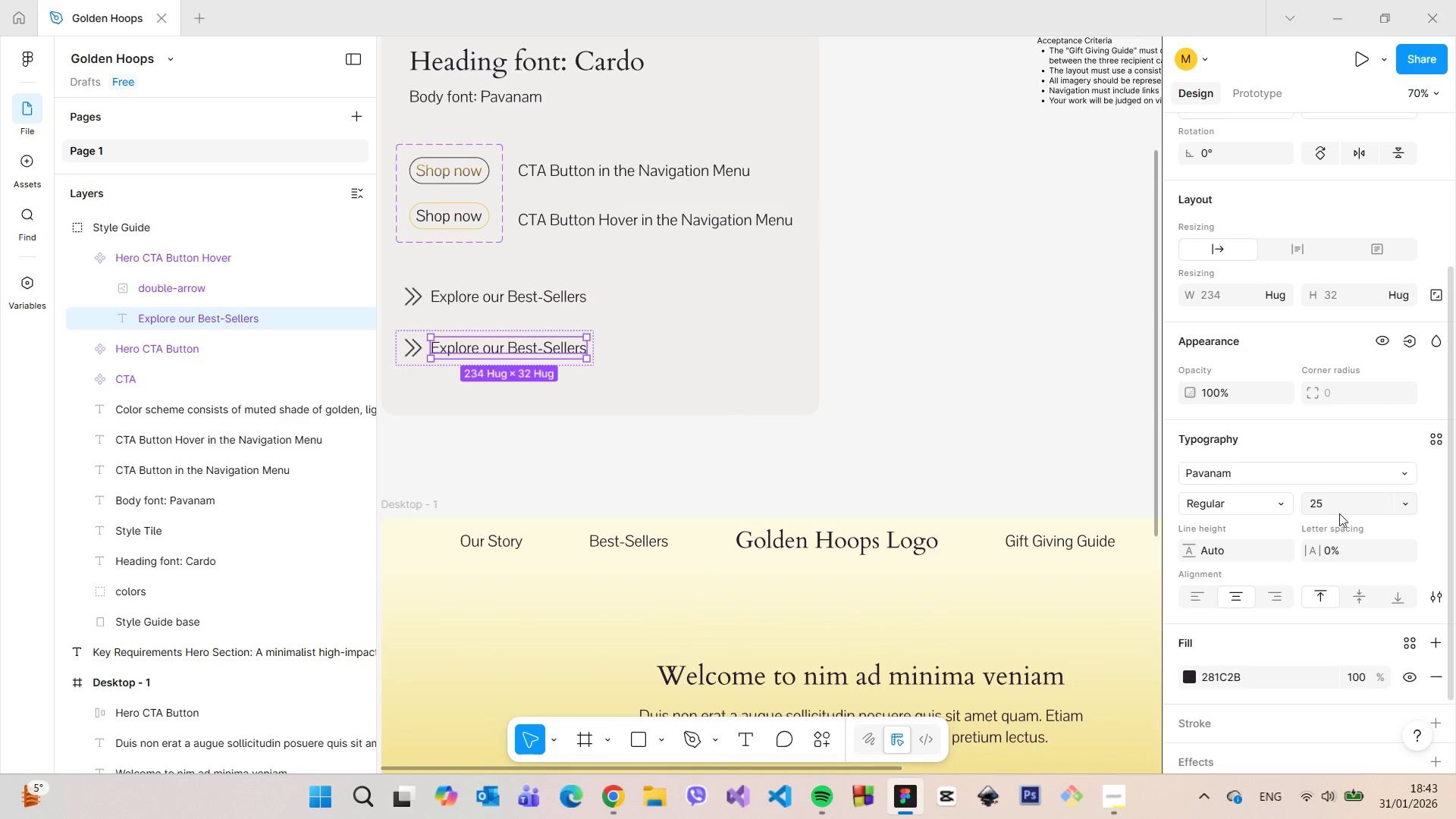 
scroll: coordinate [1327, 544], scroll_direction: down, amount: 1.0
 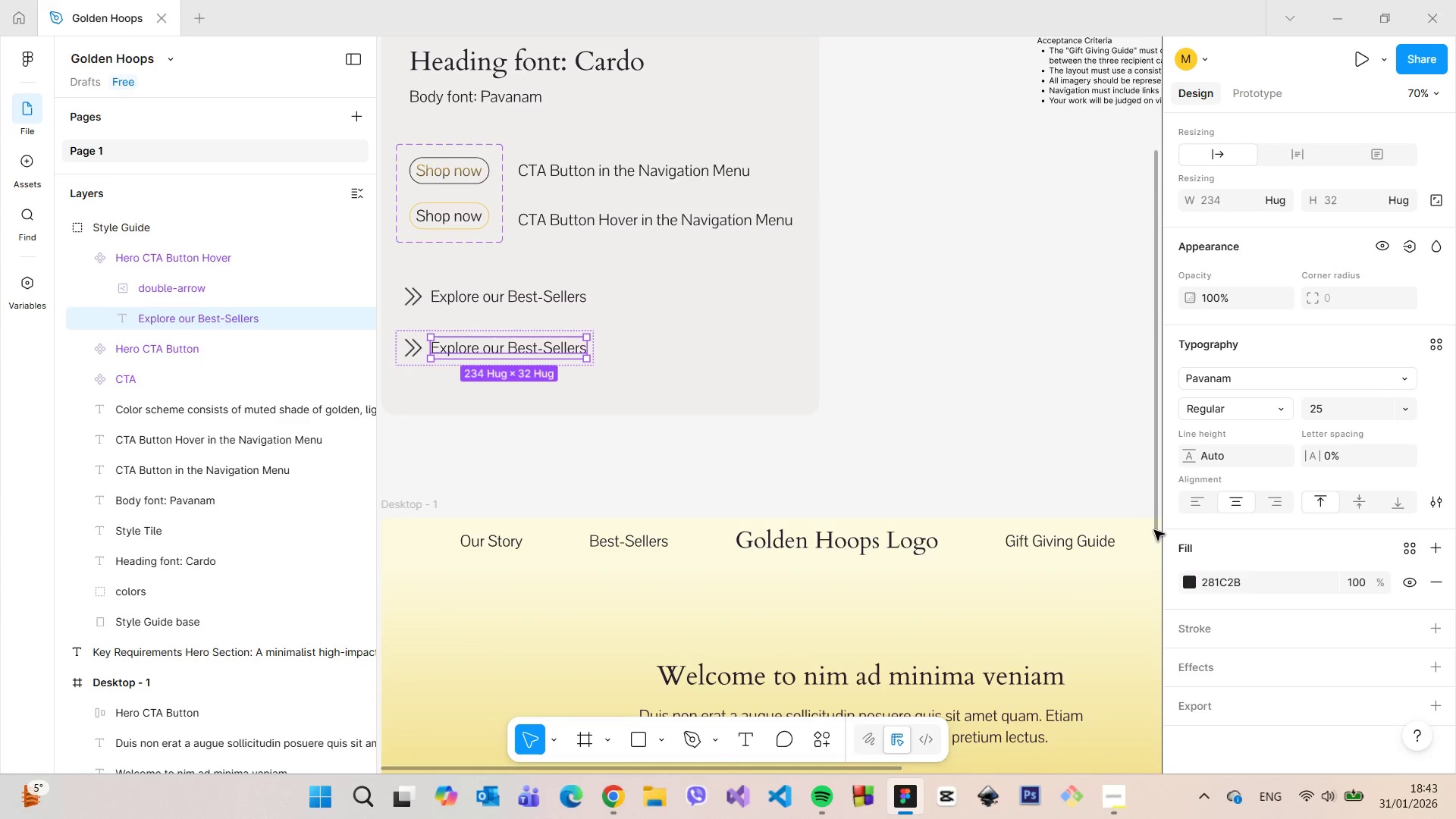 
left_click([663, 461])
 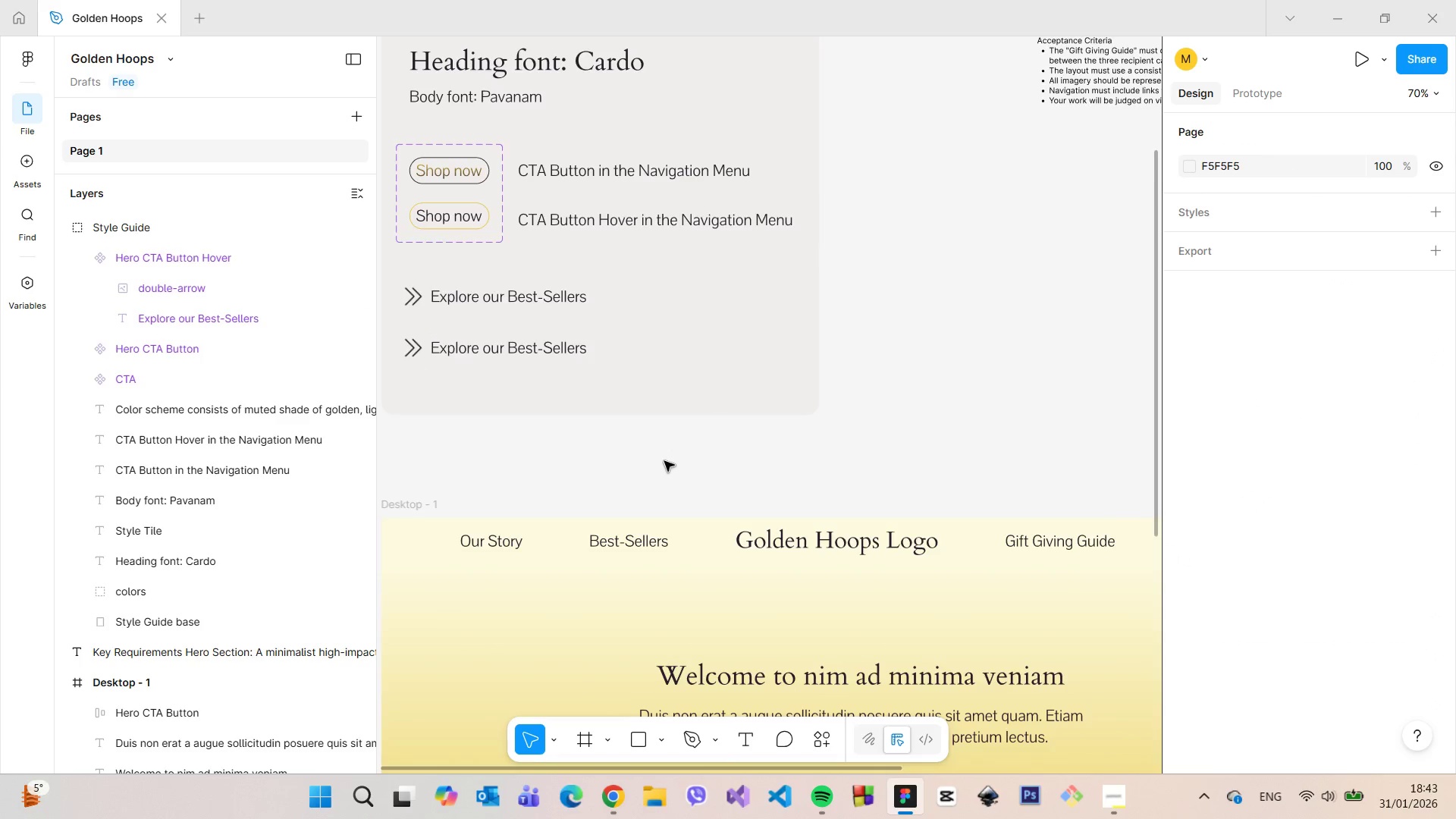 
scroll: coordinate [667, 461], scroll_direction: down, amount: 4.0
 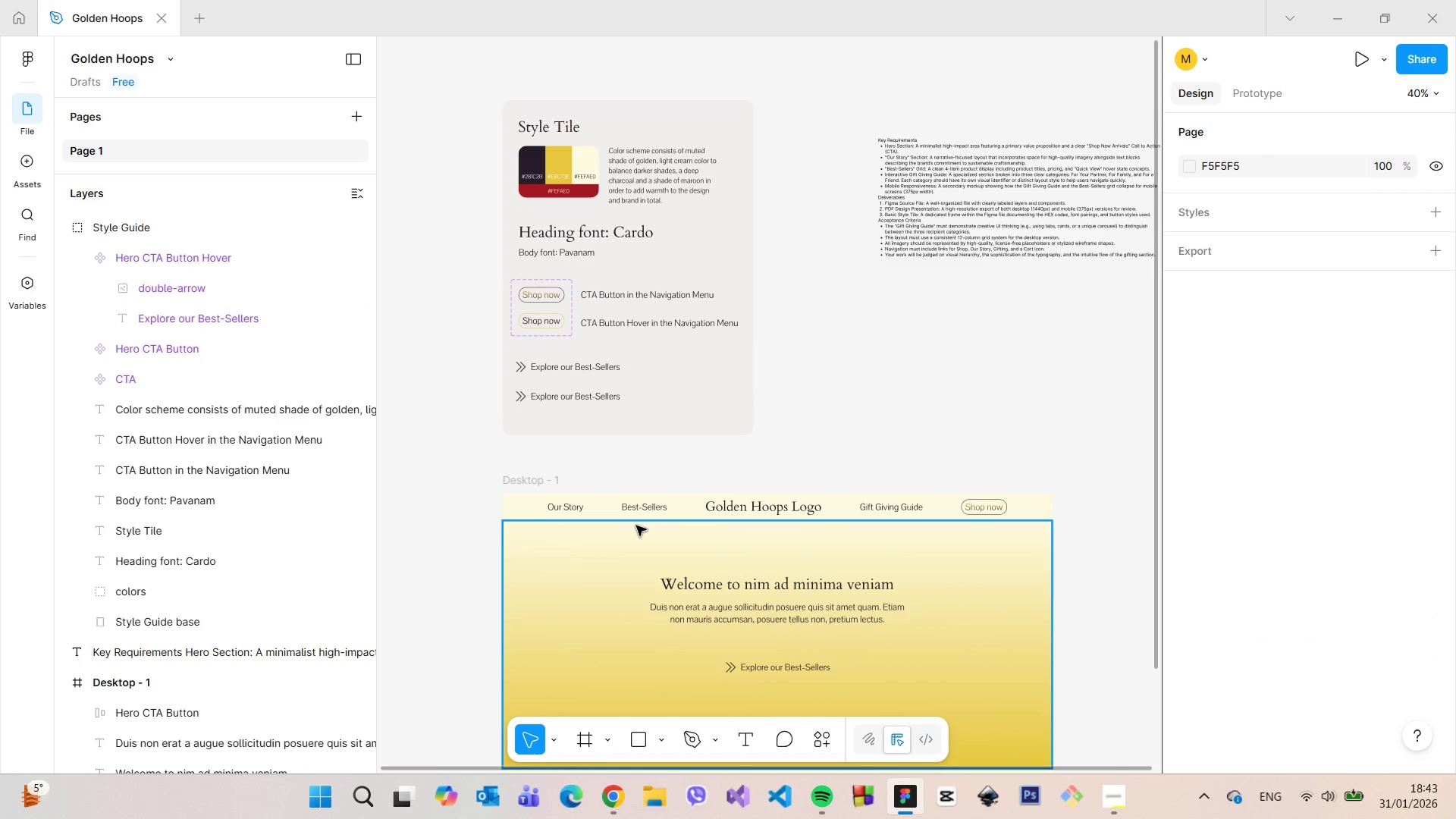 
scroll: coordinate [489, 369], scroll_direction: up, amount: 4.0
 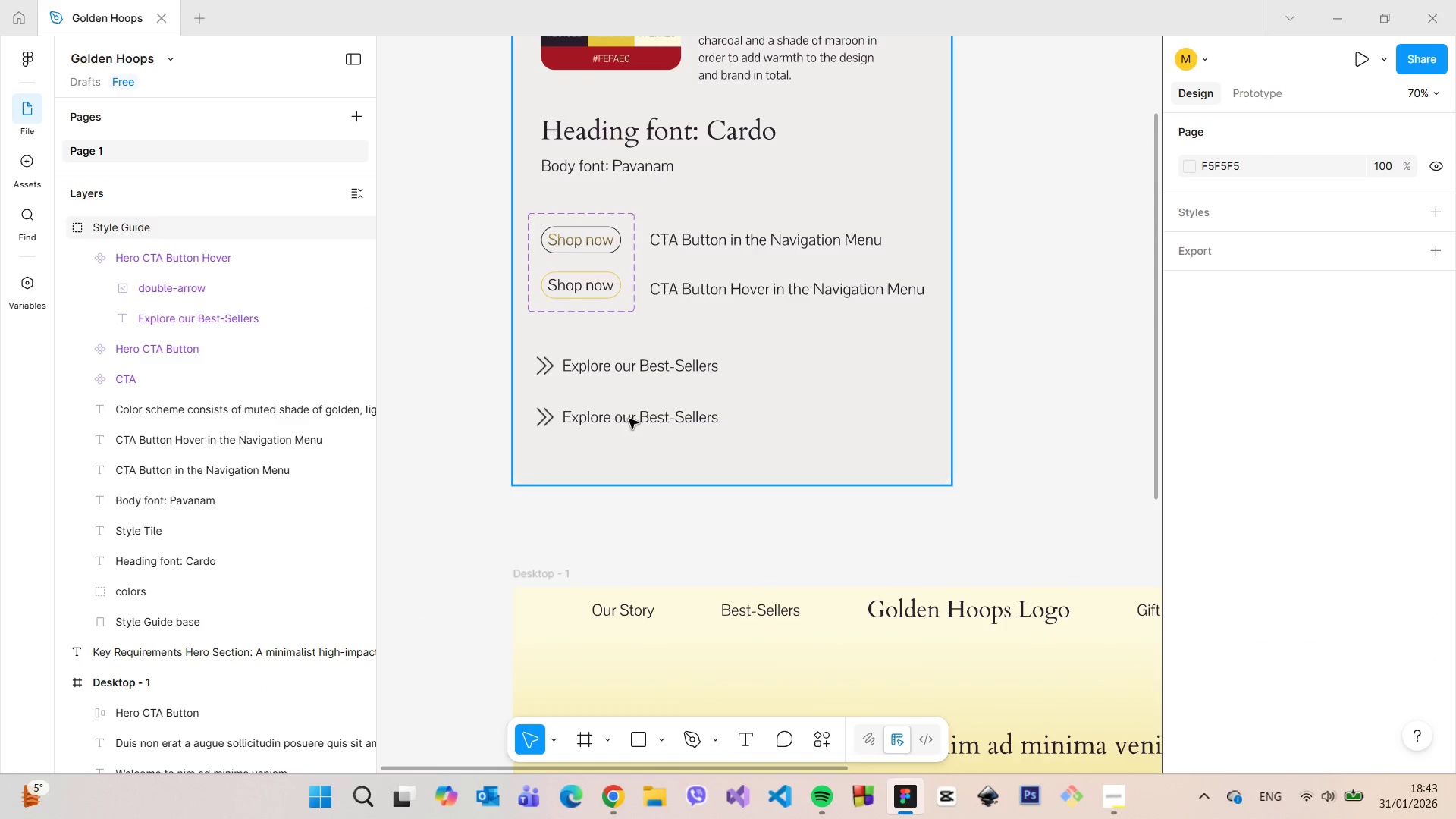 
left_click([628, 417])
 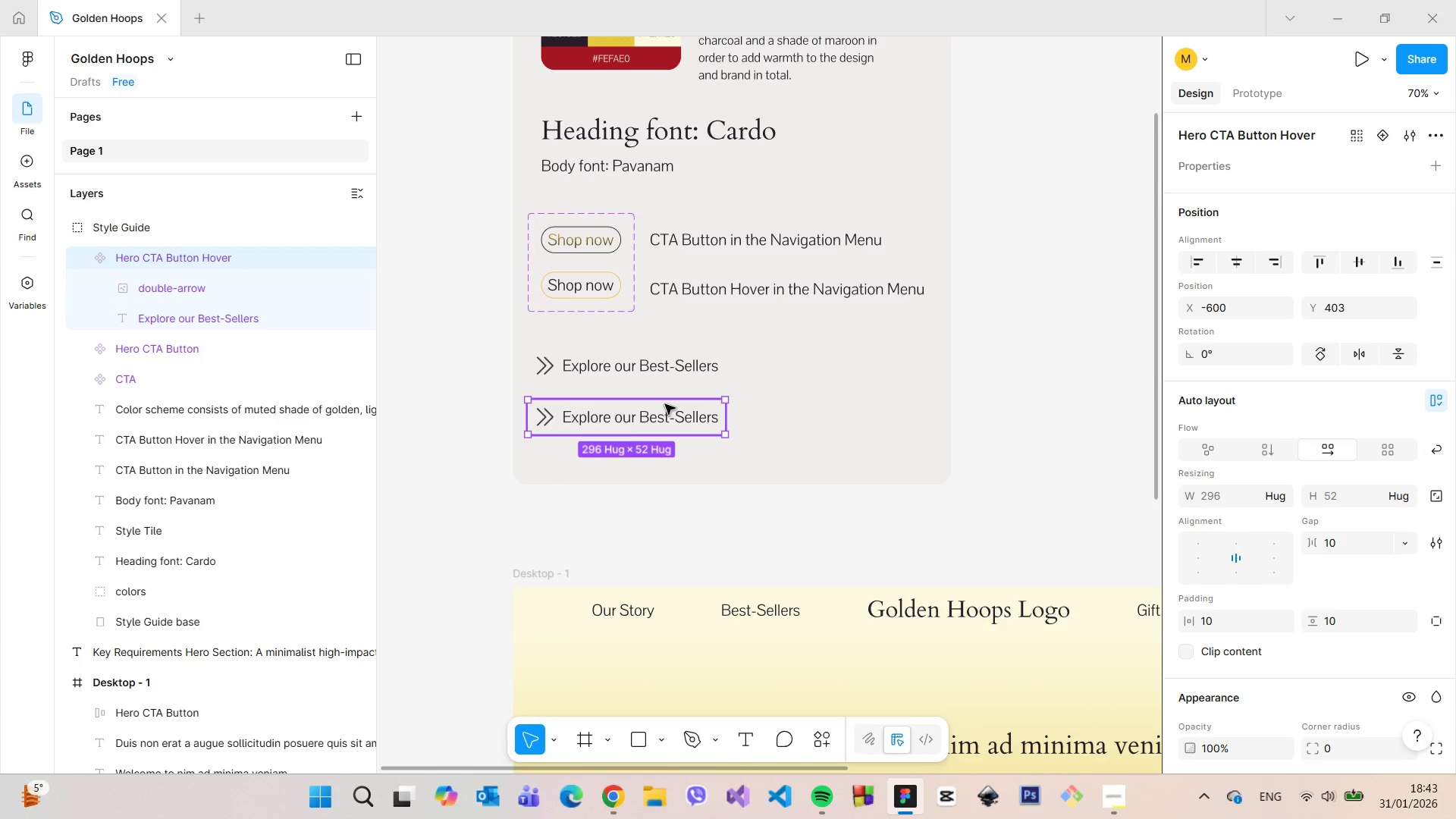 
double_click([664, 417])
 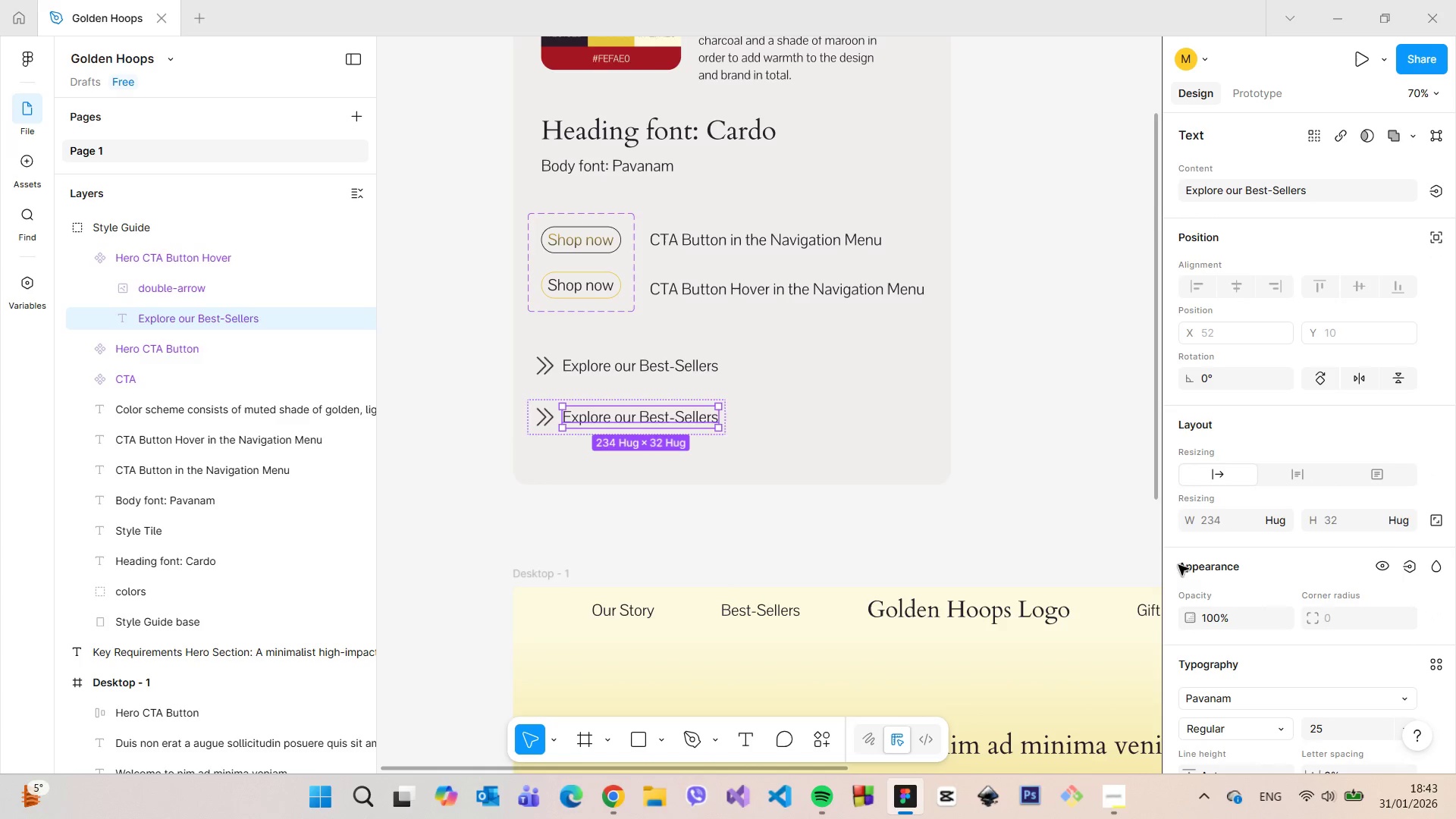 
scroll: coordinate [1264, 573], scroll_direction: down, amount: 5.0
 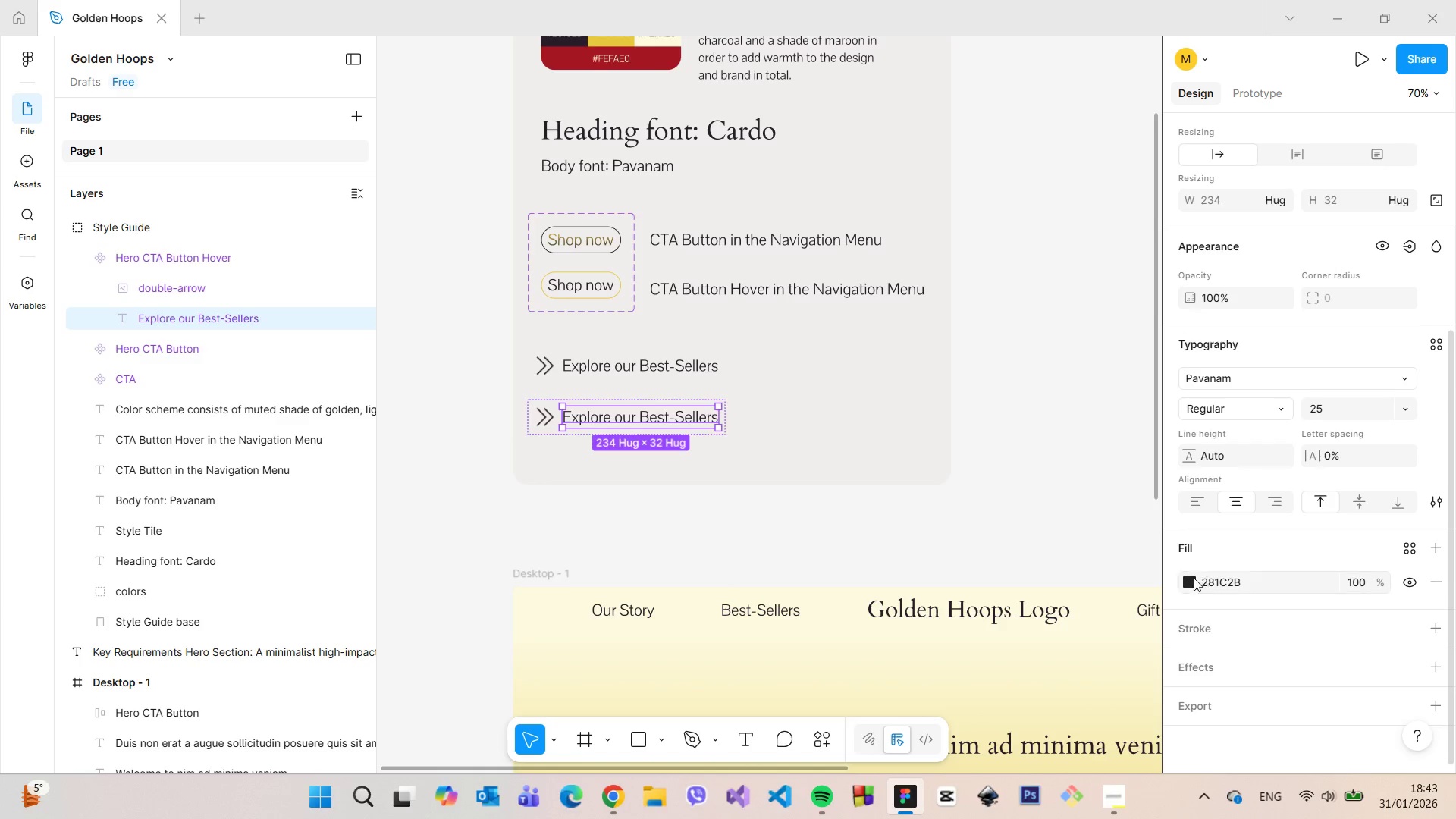 
left_click([1188, 581])
 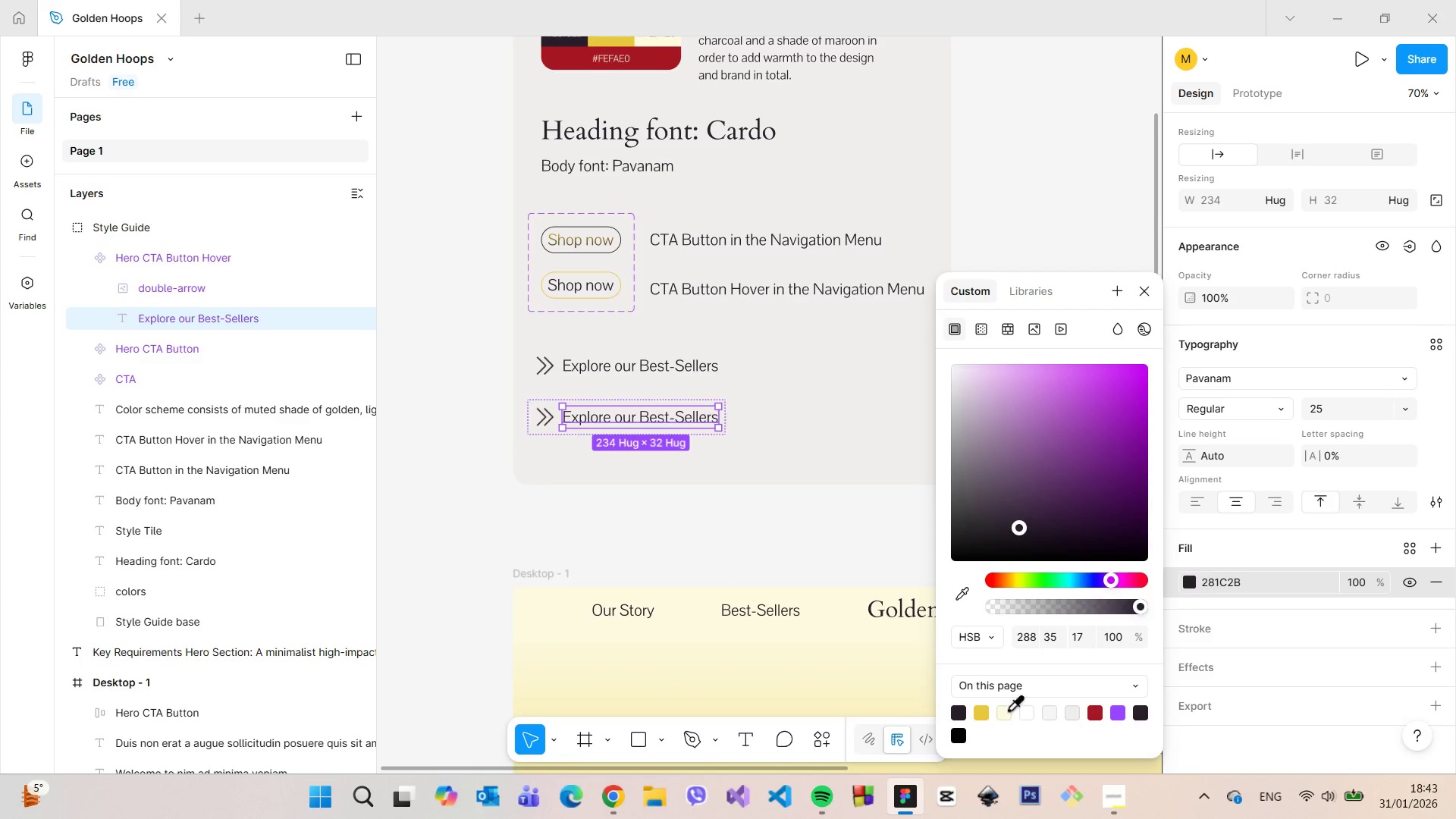 
left_click([962, 598])
 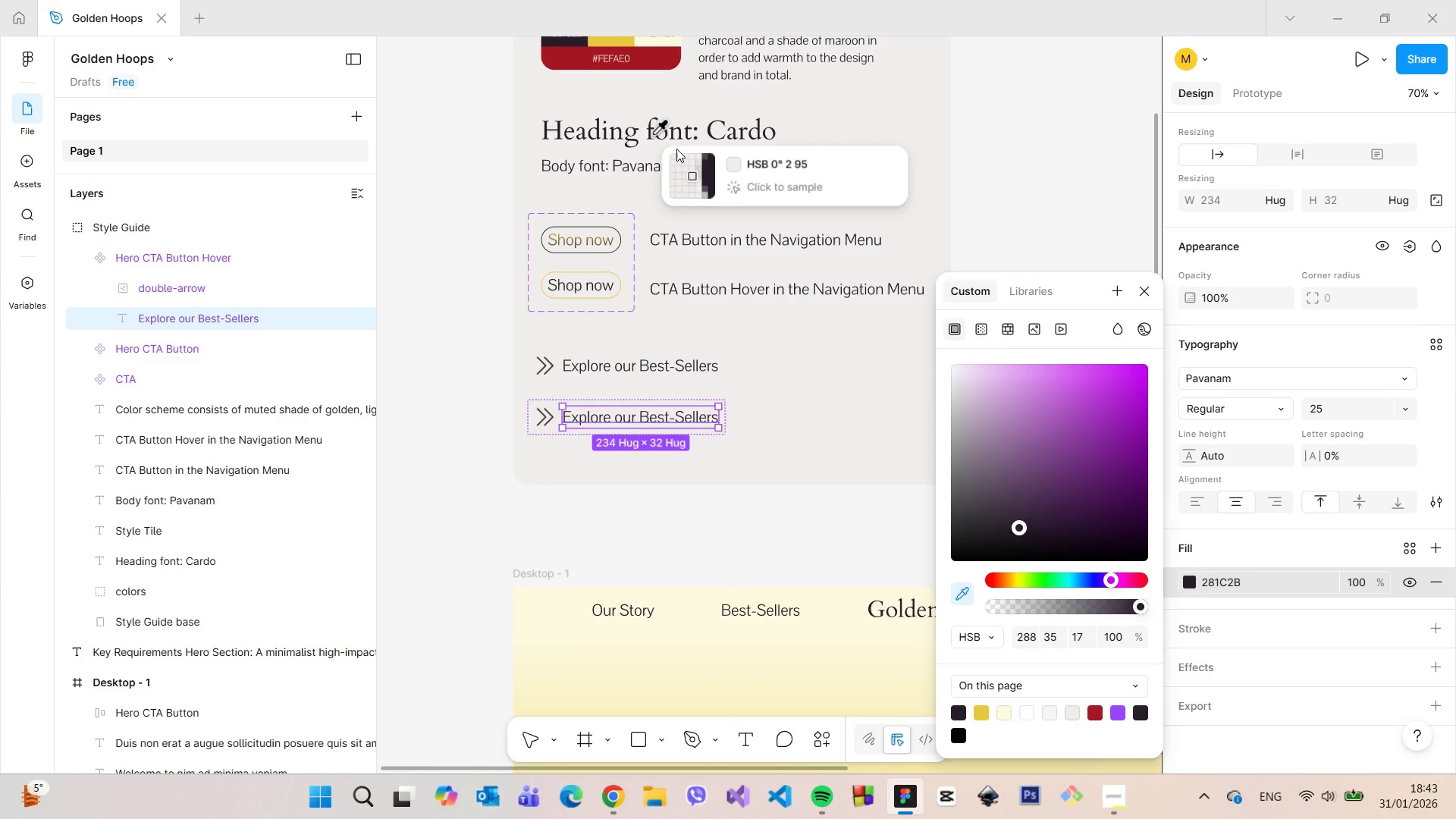 
scroll: coordinate [758, 294], scroll_direction: down, amount: 3.0
 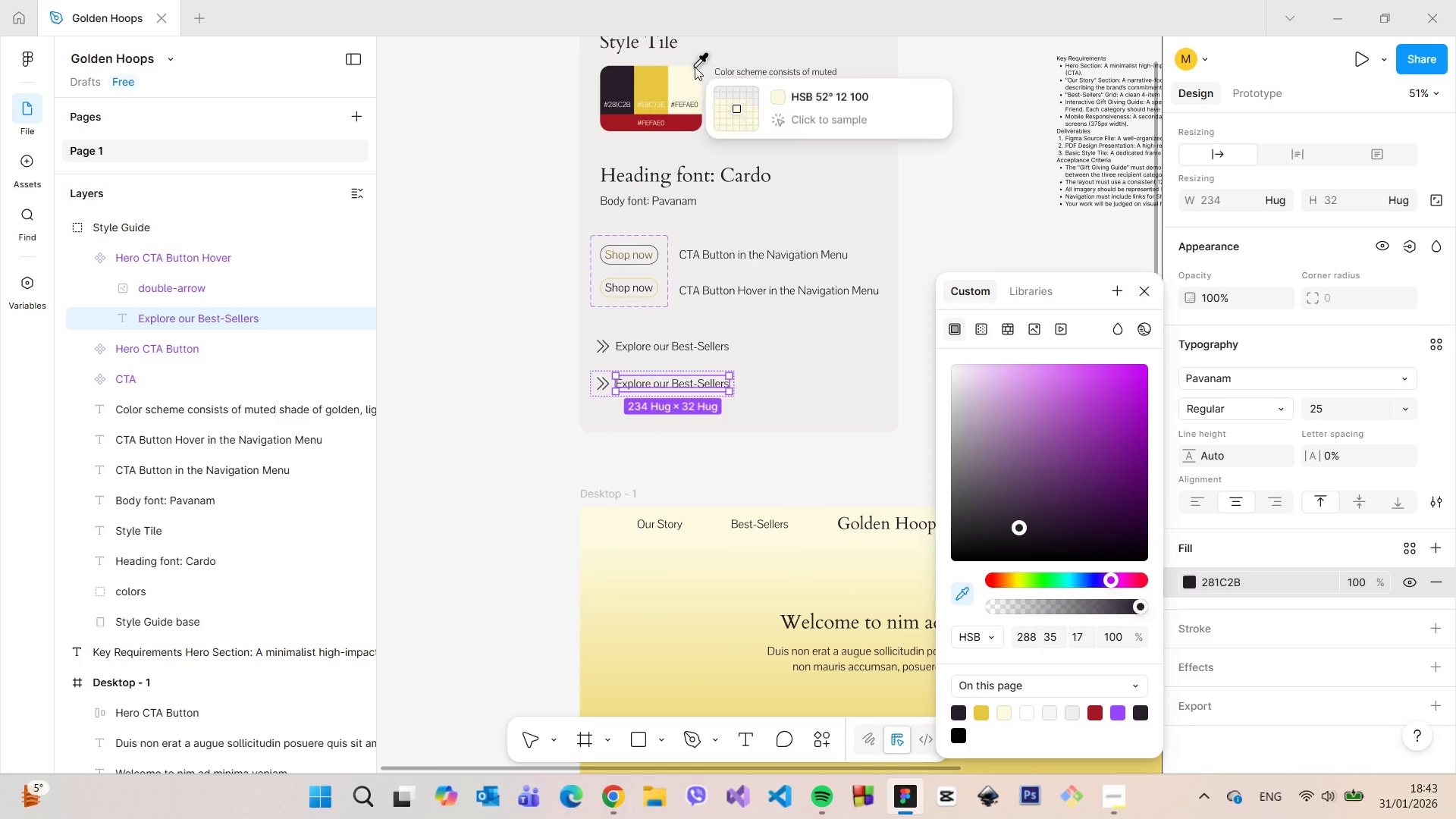 
left_click([689, 79])
 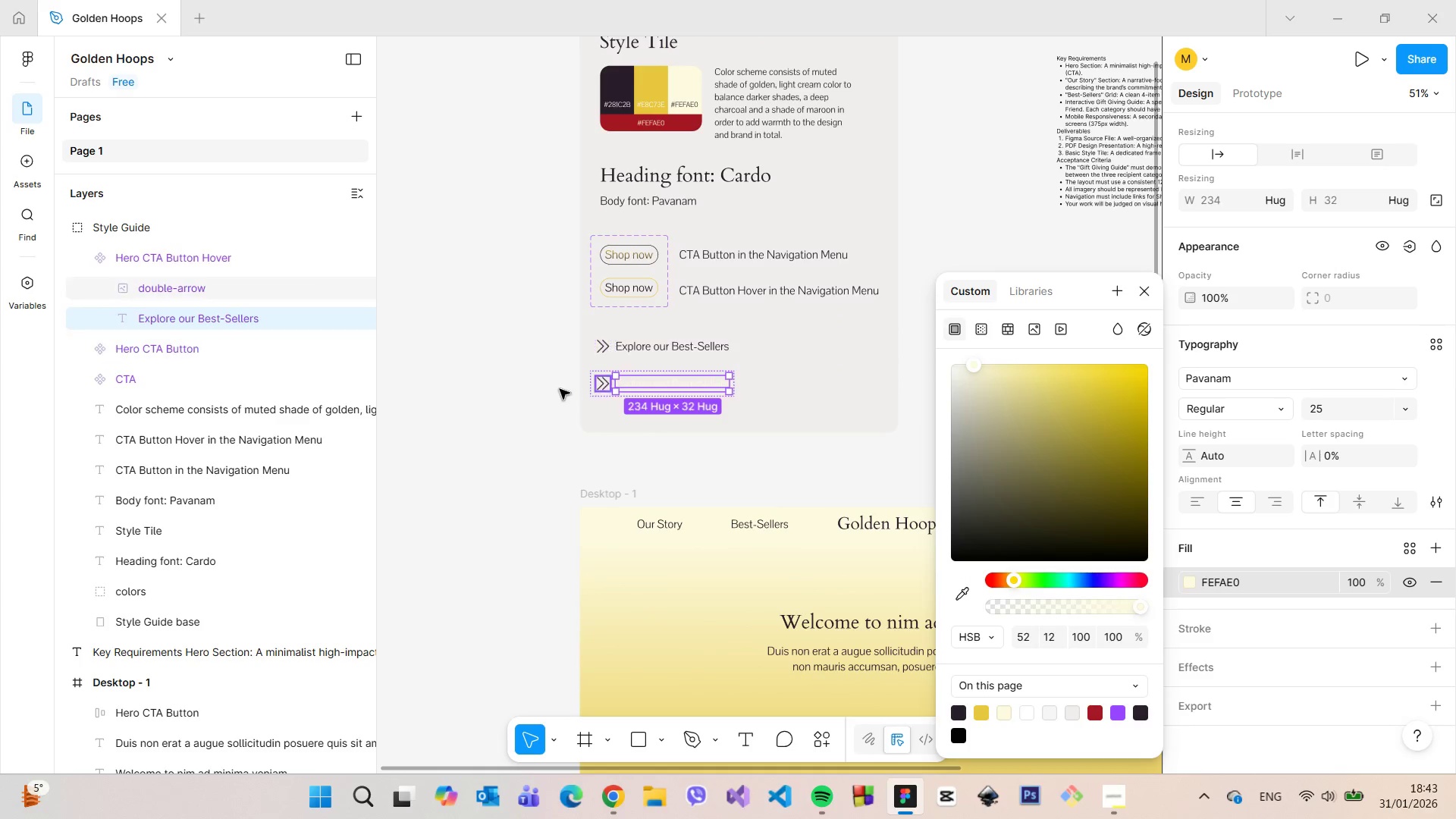 
left_click([542, 391])
 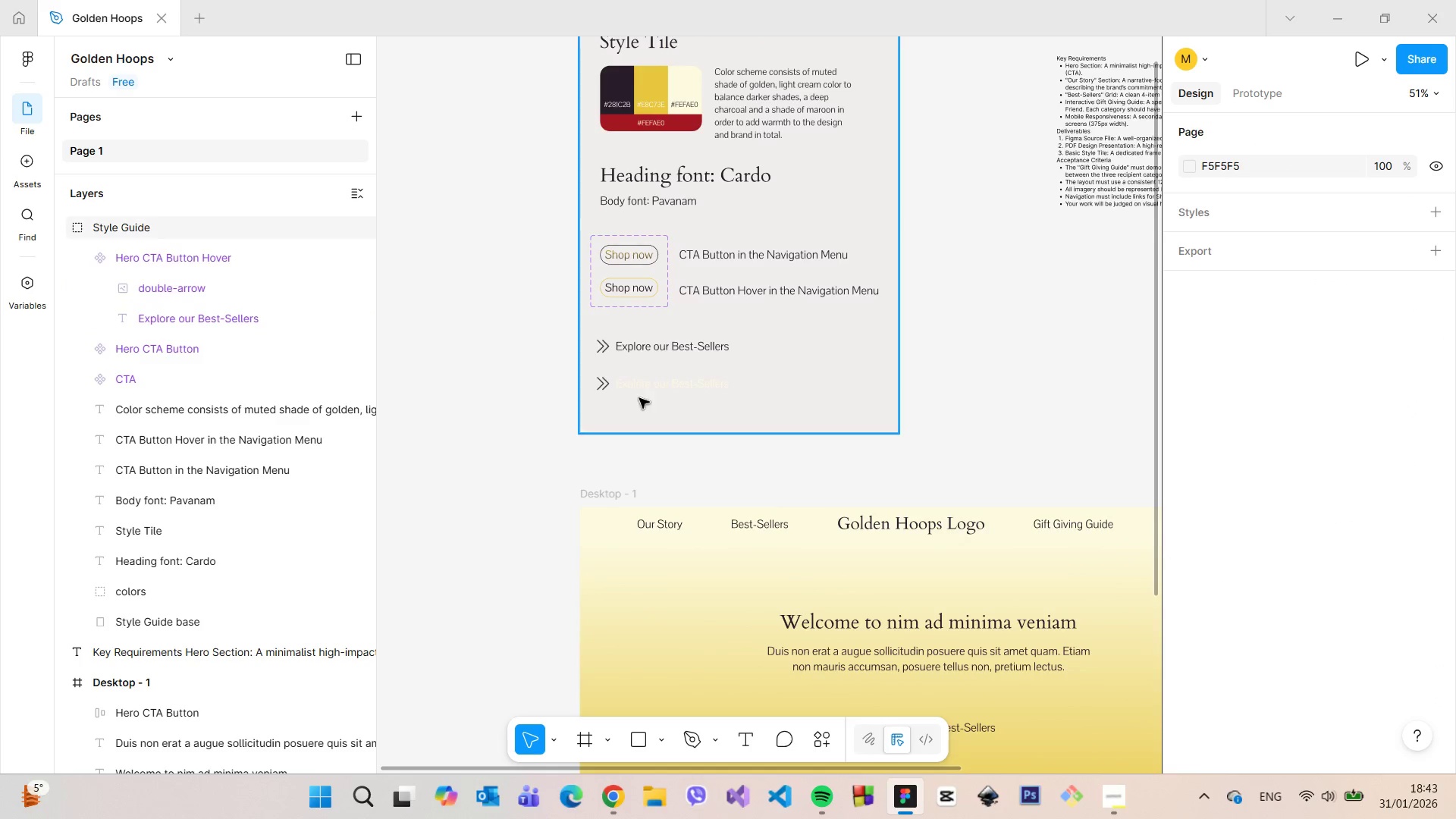 
scroll: coordinate [638, 391], scroll_direction: up, amount: 9.0
 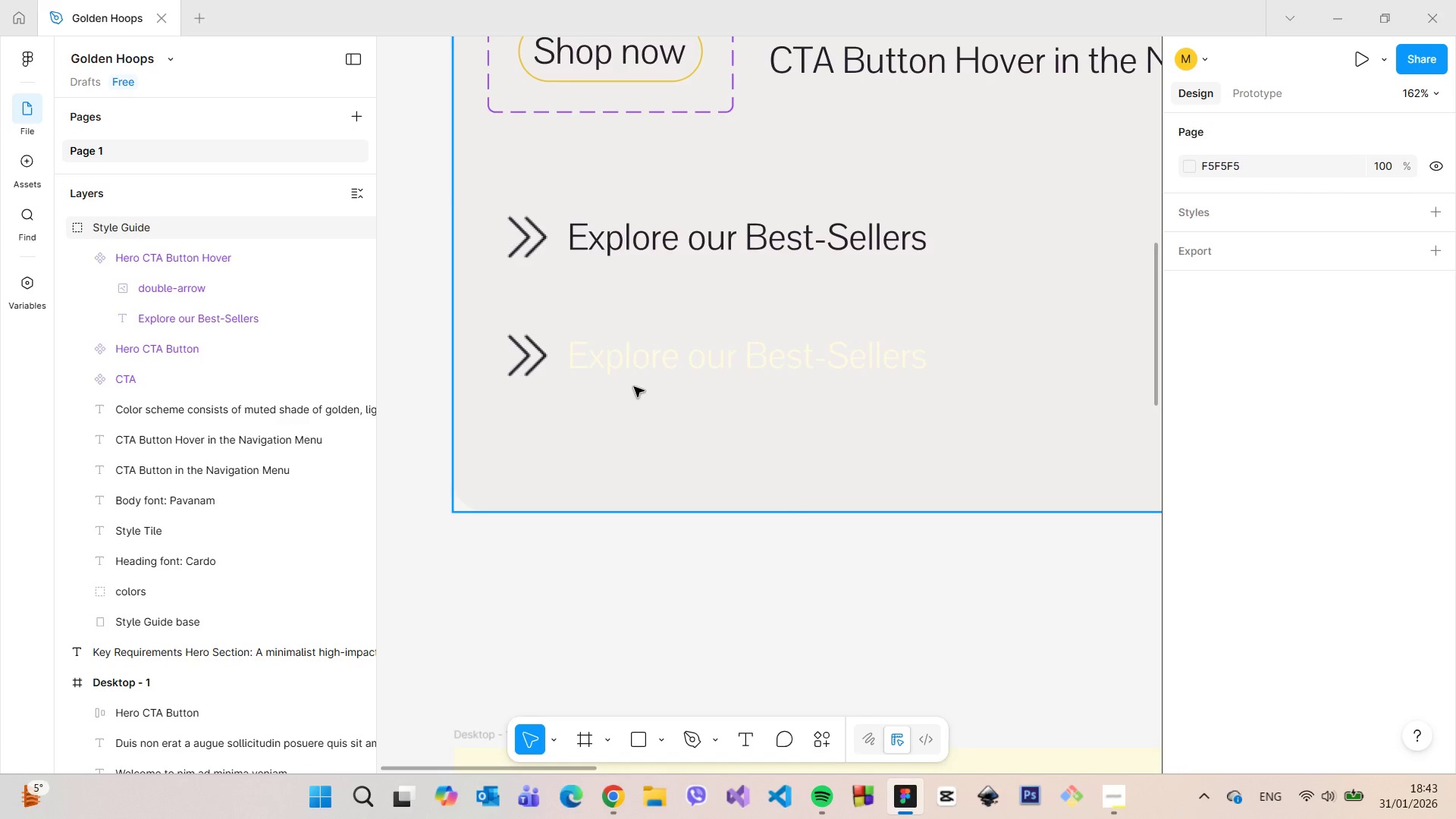 
scroll: coordinate [634, 380], scroll_direction: down, amount: 10.0
 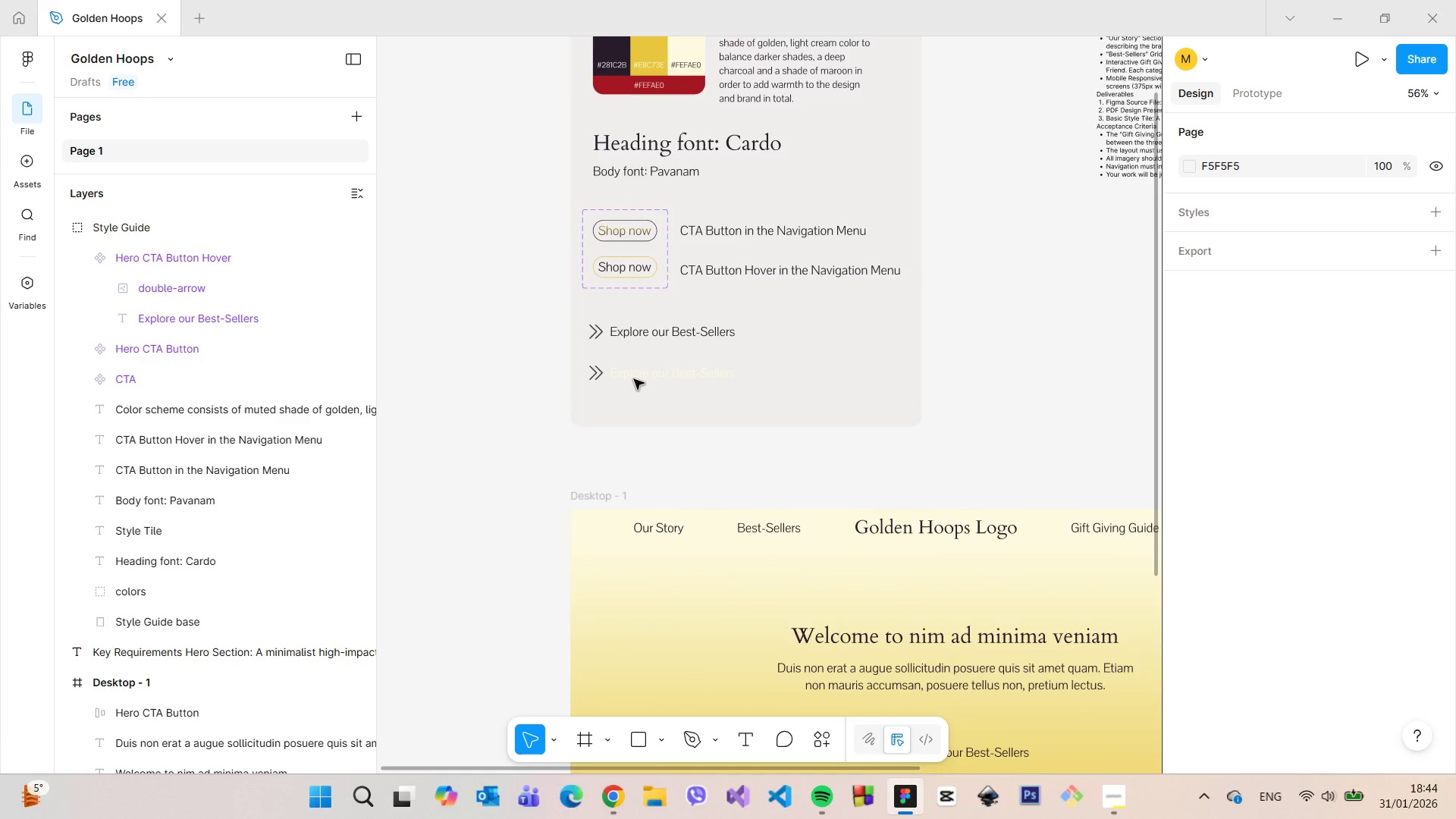 
scroll: coordinate [635, 376], scroll_direction: up, amount: 14.0
 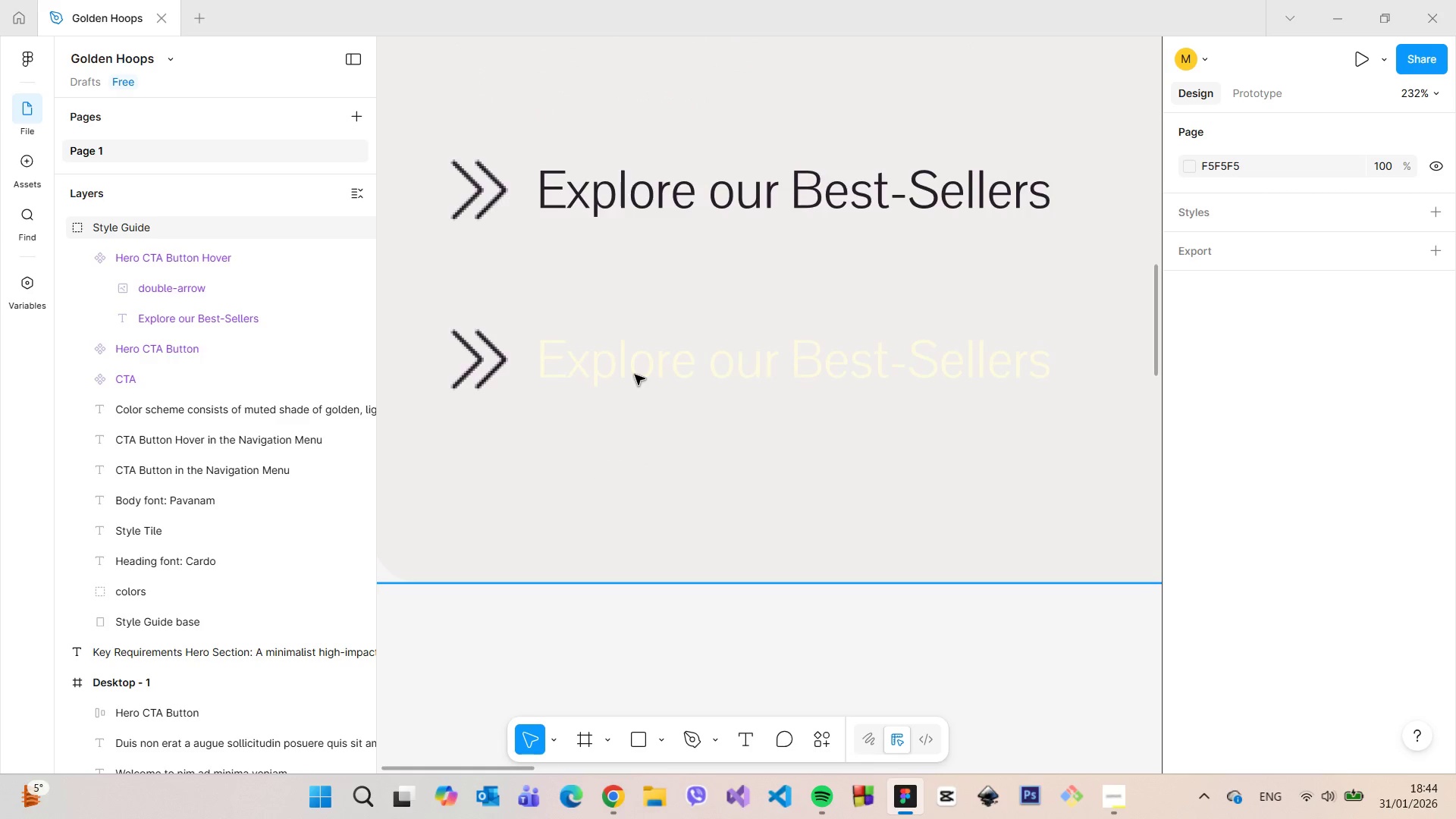 
scroll: coordinate [635, 375], scroll_direction: down, amount: 5.0
 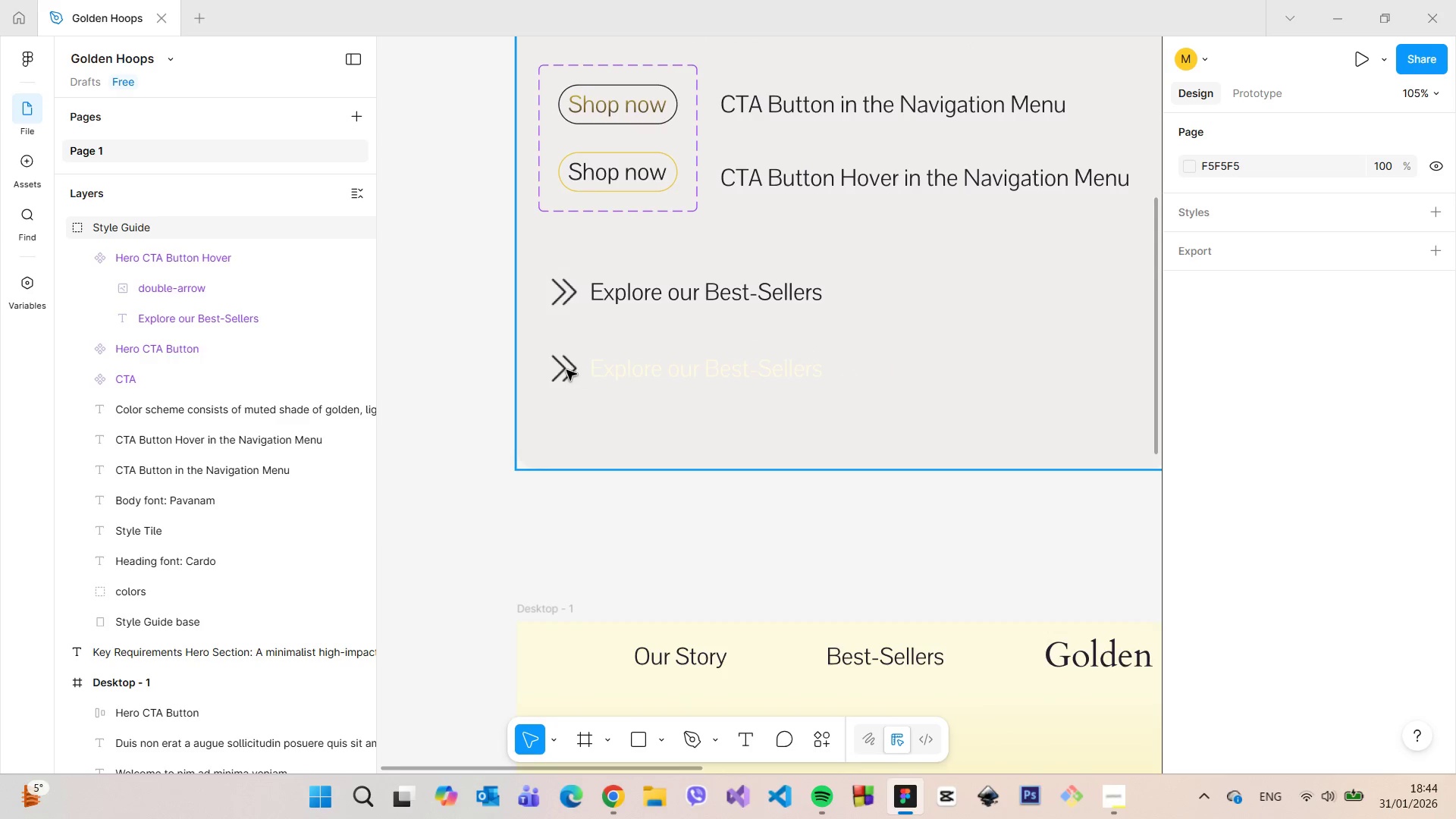 
double_click([566, 370])
 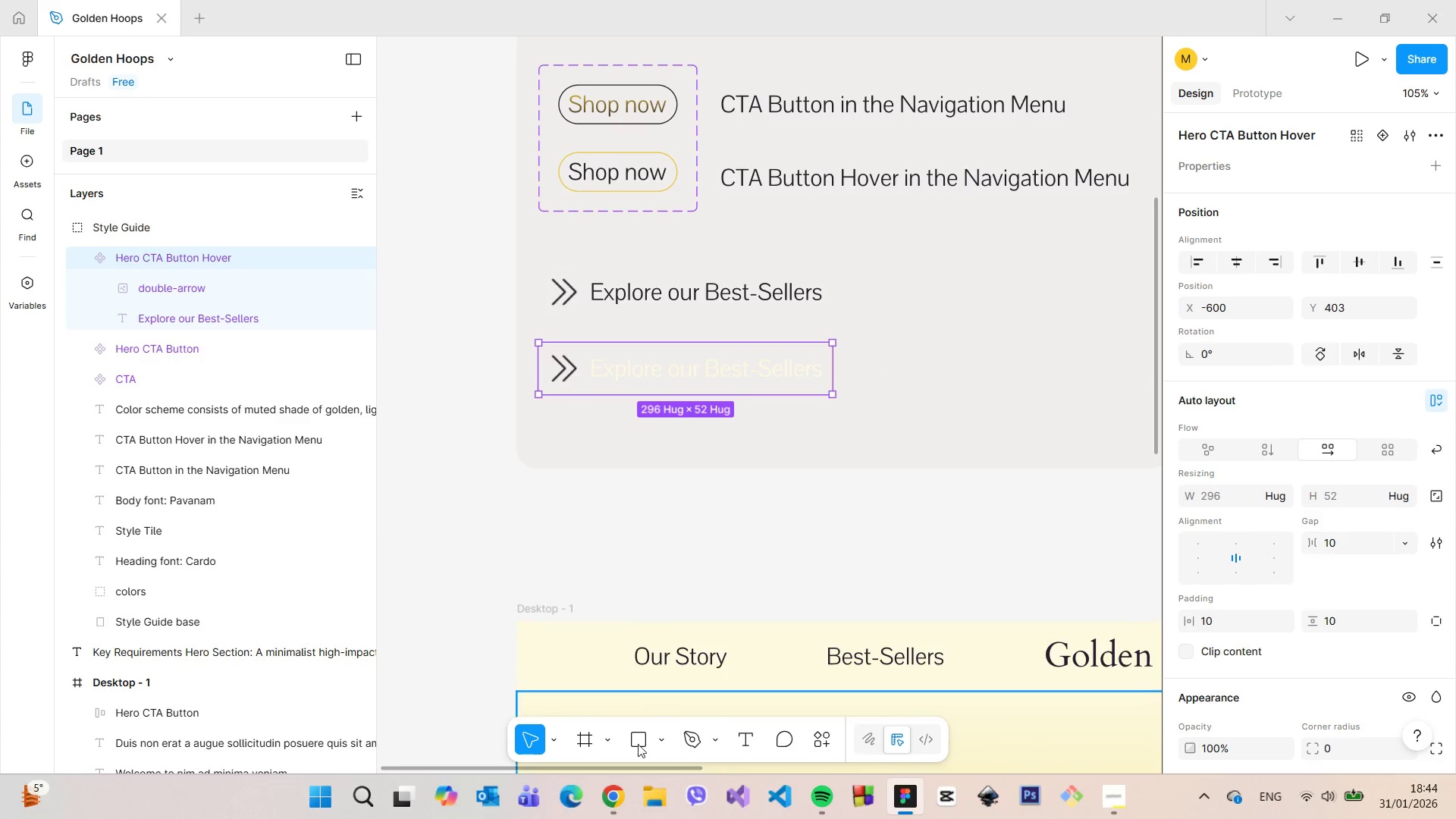 
left_click([626, 802])
 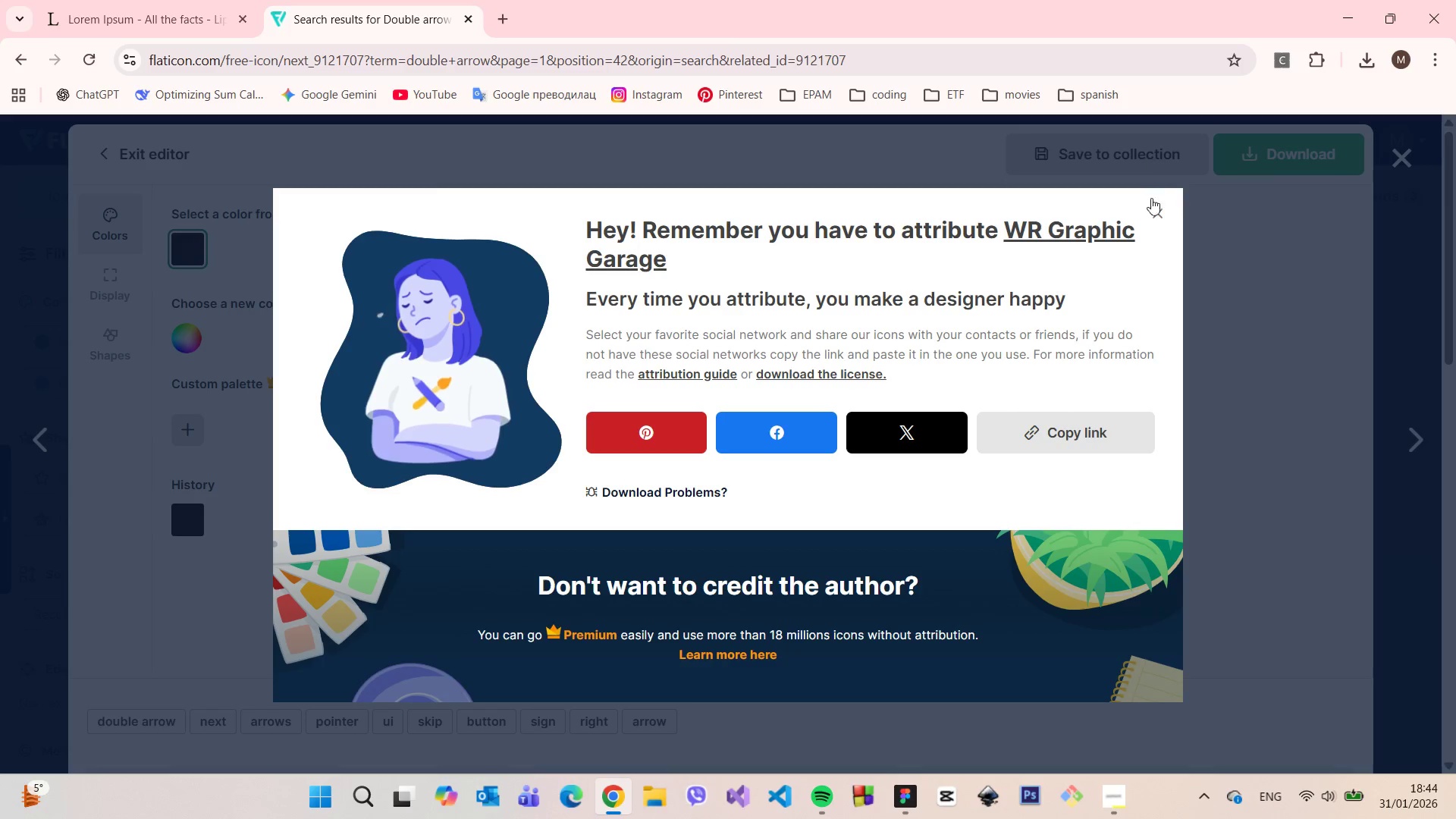 
left_click([1156, 212])
 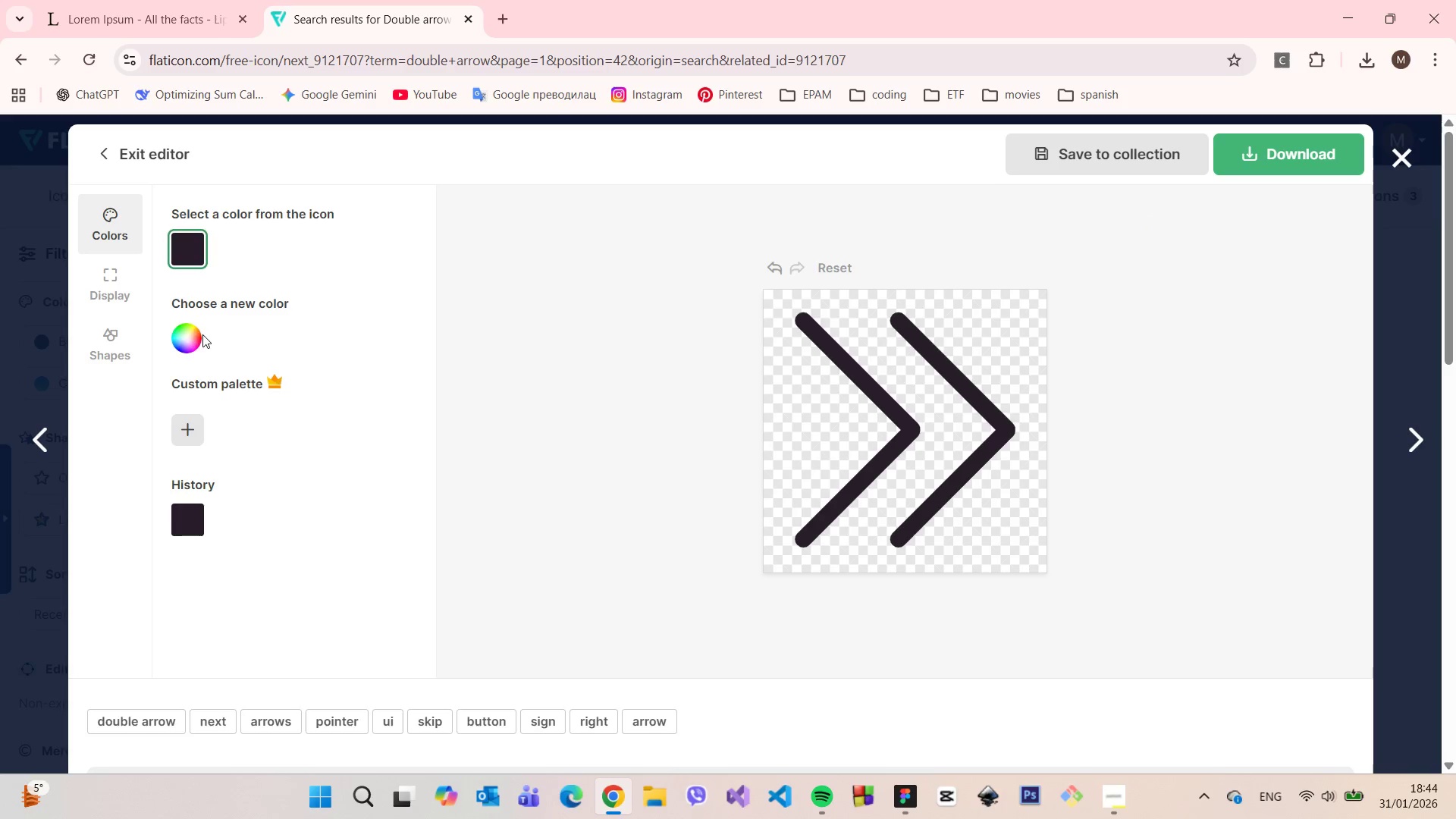 
left_click([196, 331])
 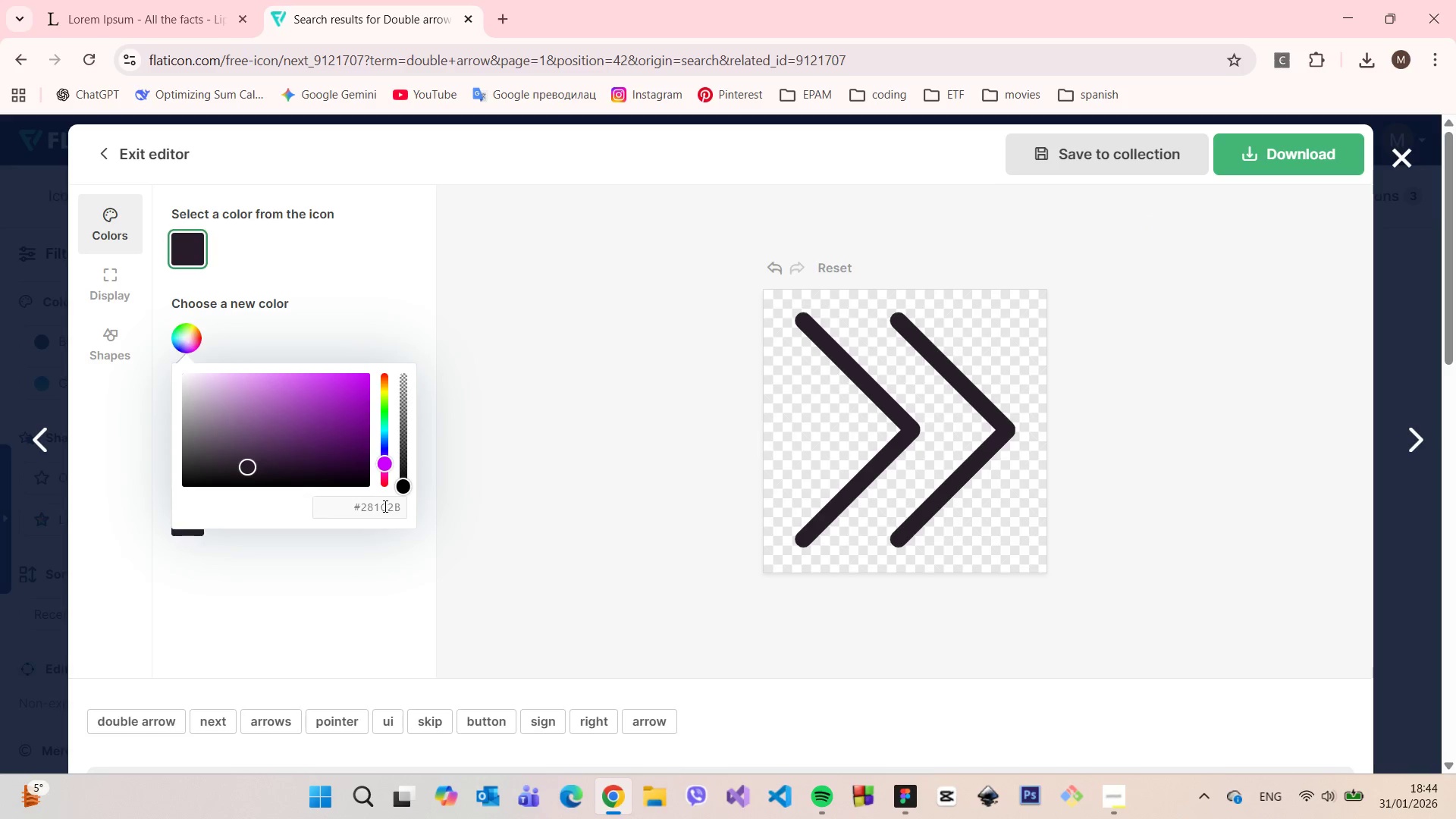 
double_click([384, 507])
 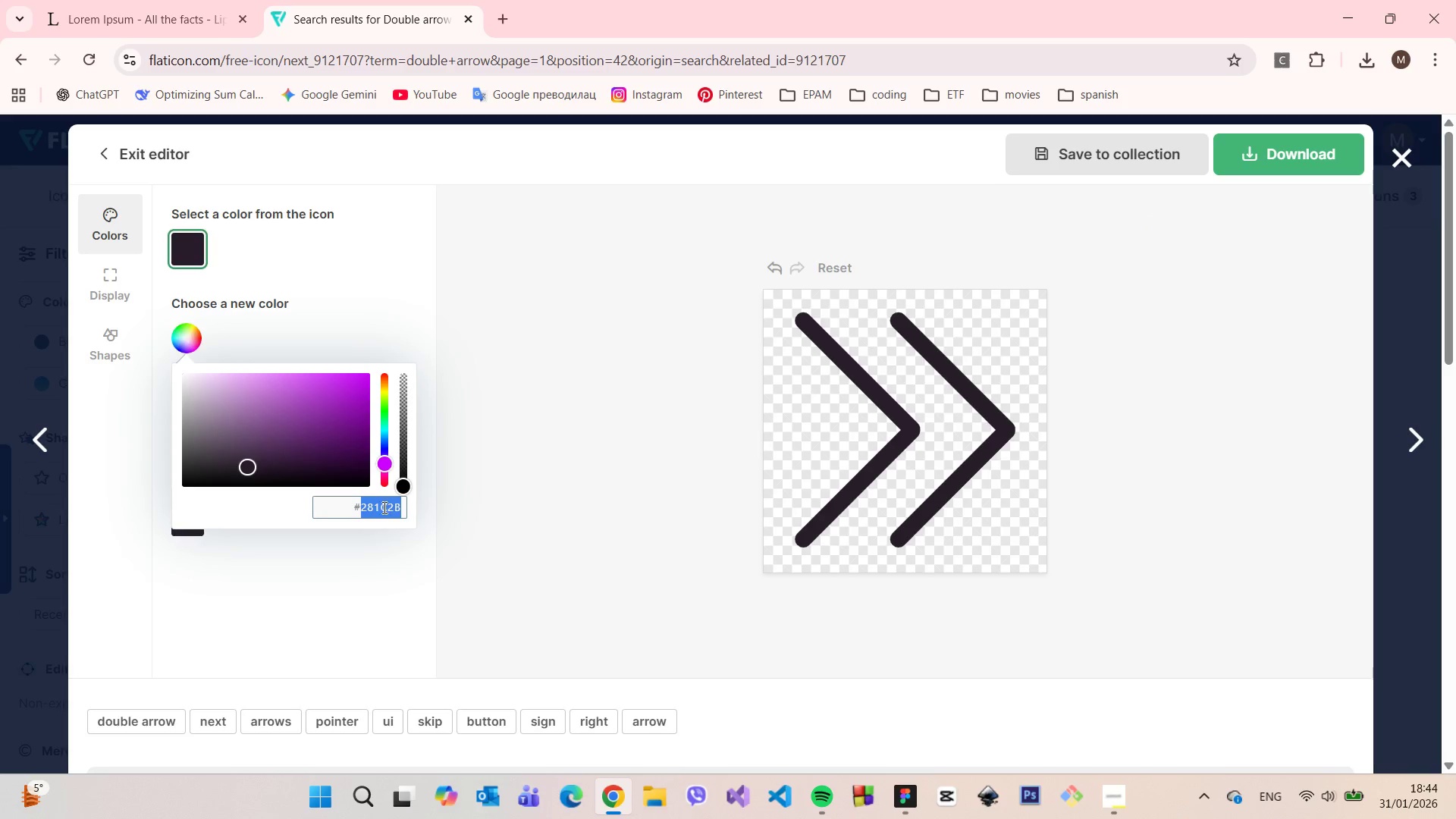 
key(Control+V)
 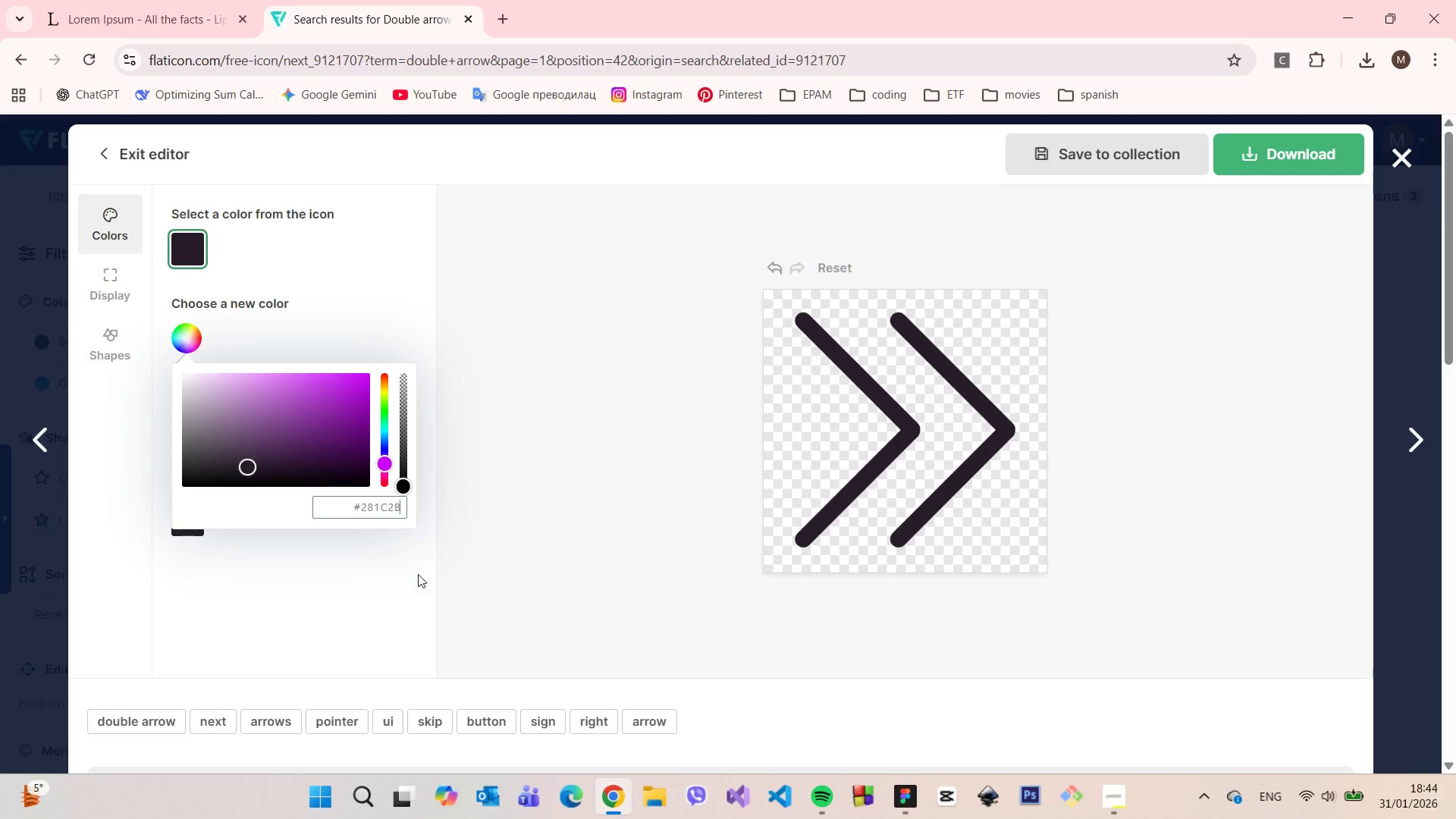 
left_click([409, 585])
 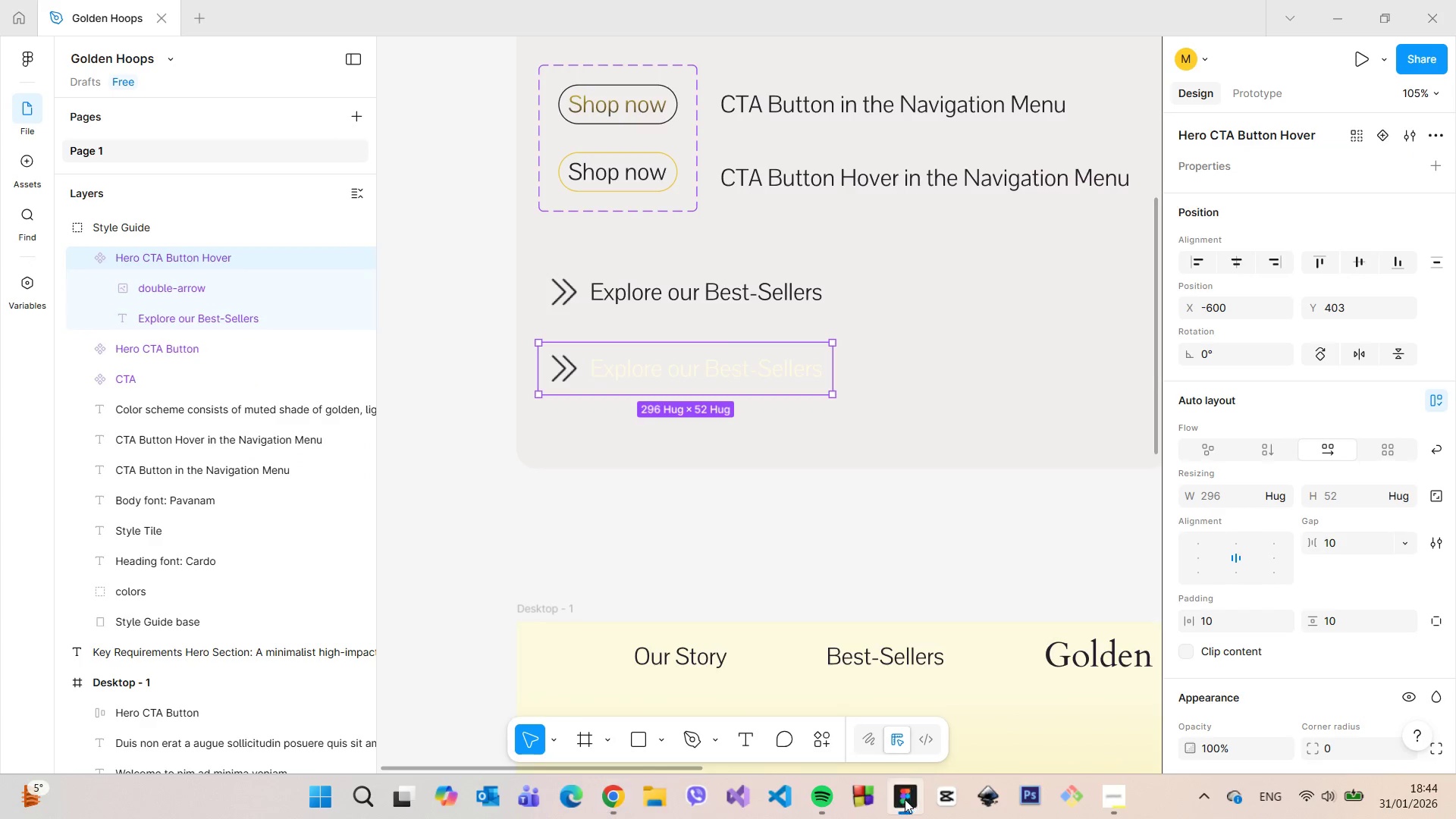 
scroll: coordinate [1259, 672], scroll_direction: down, amount: 4.0
 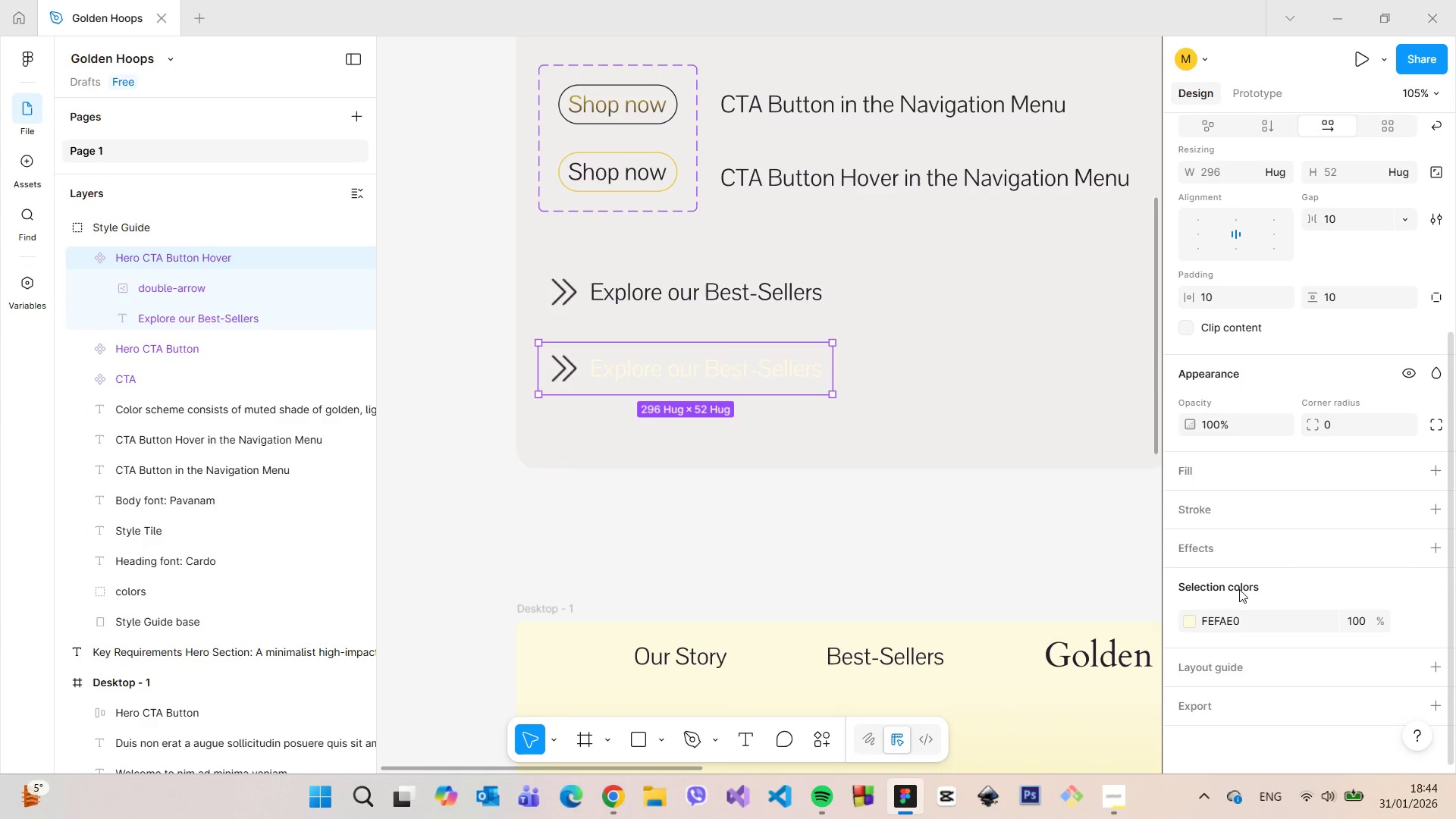 
left_click([1228, 624])
 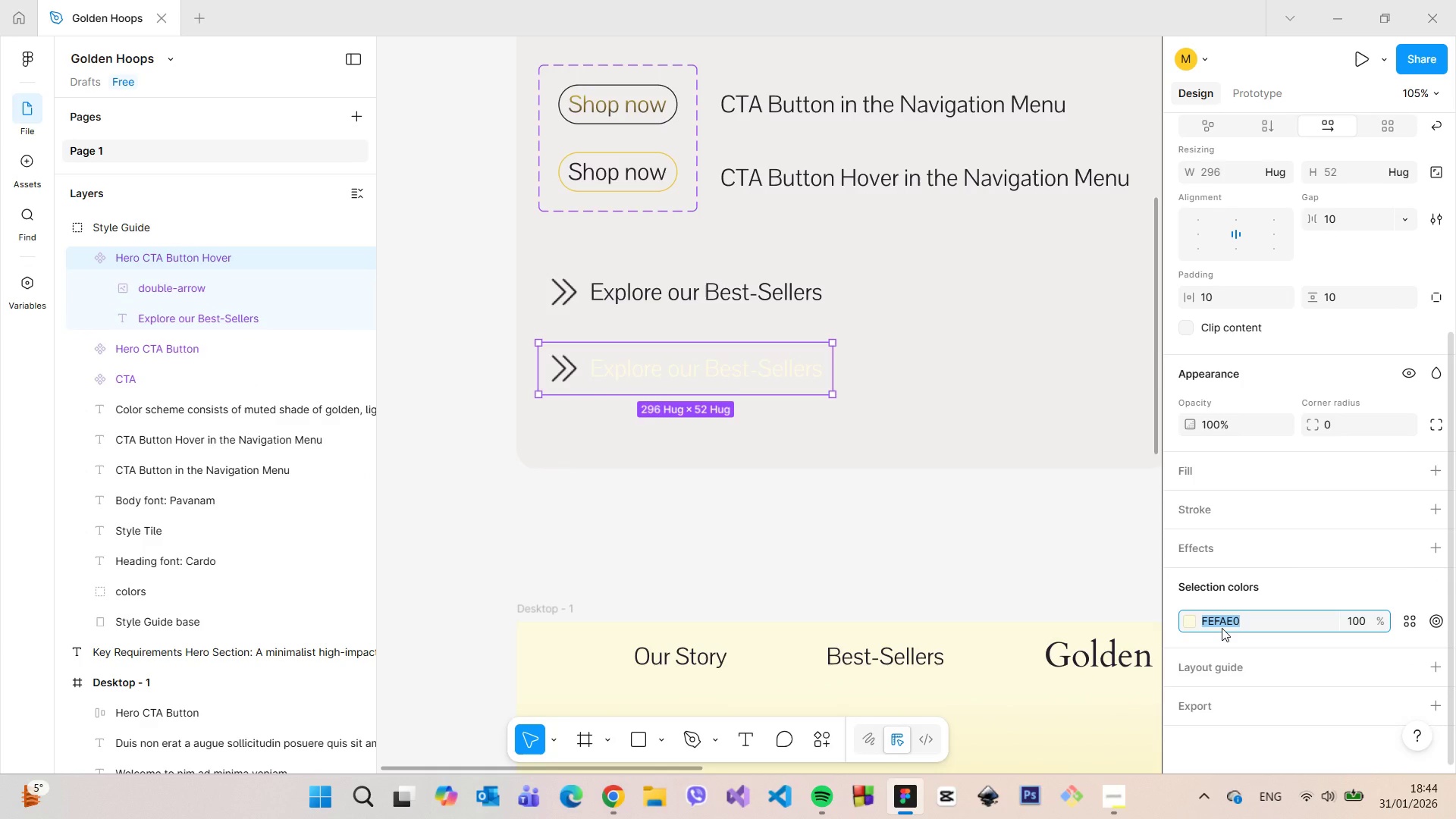 
key(Control+C)
 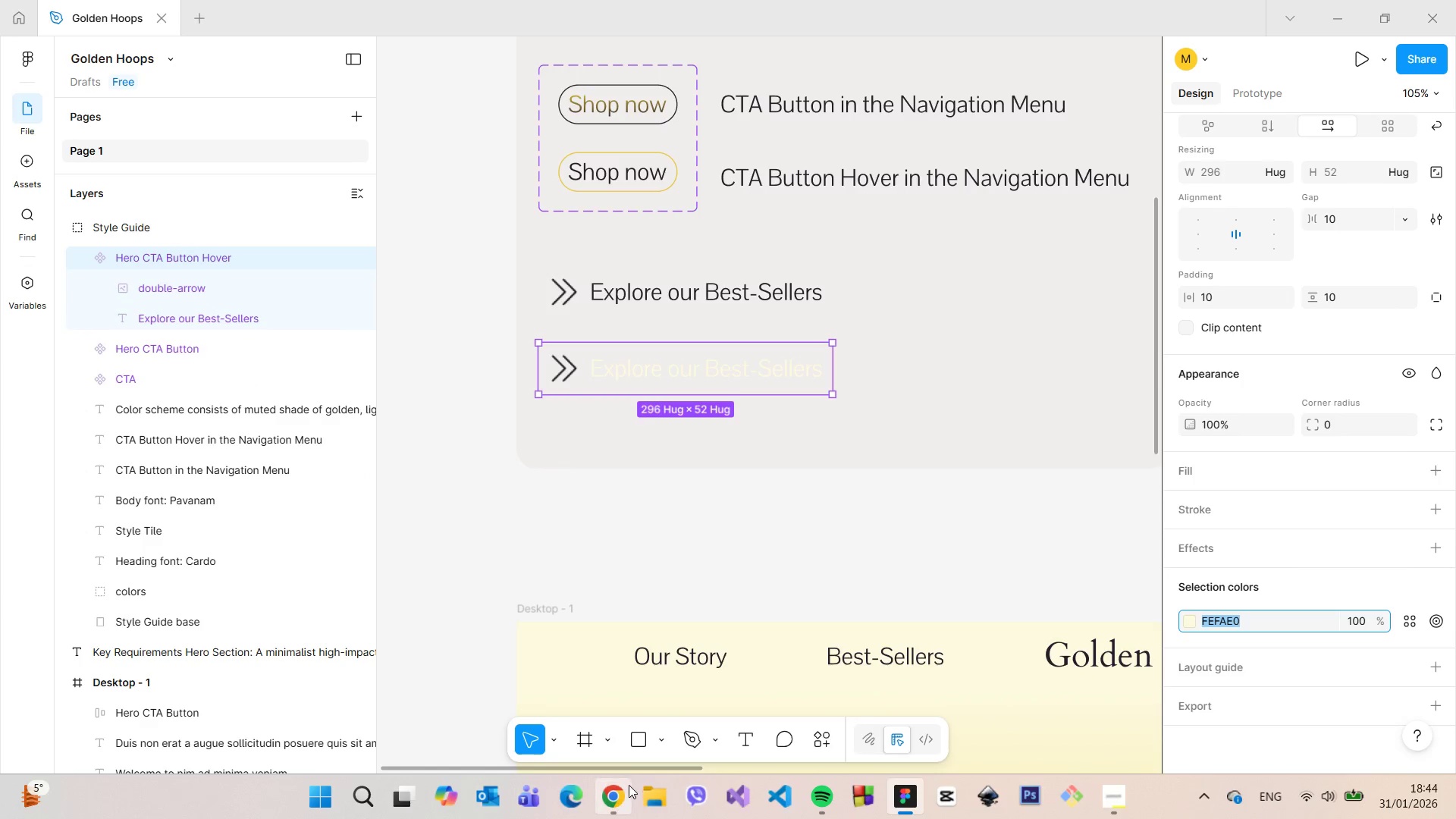 
left_click([623, 785])
 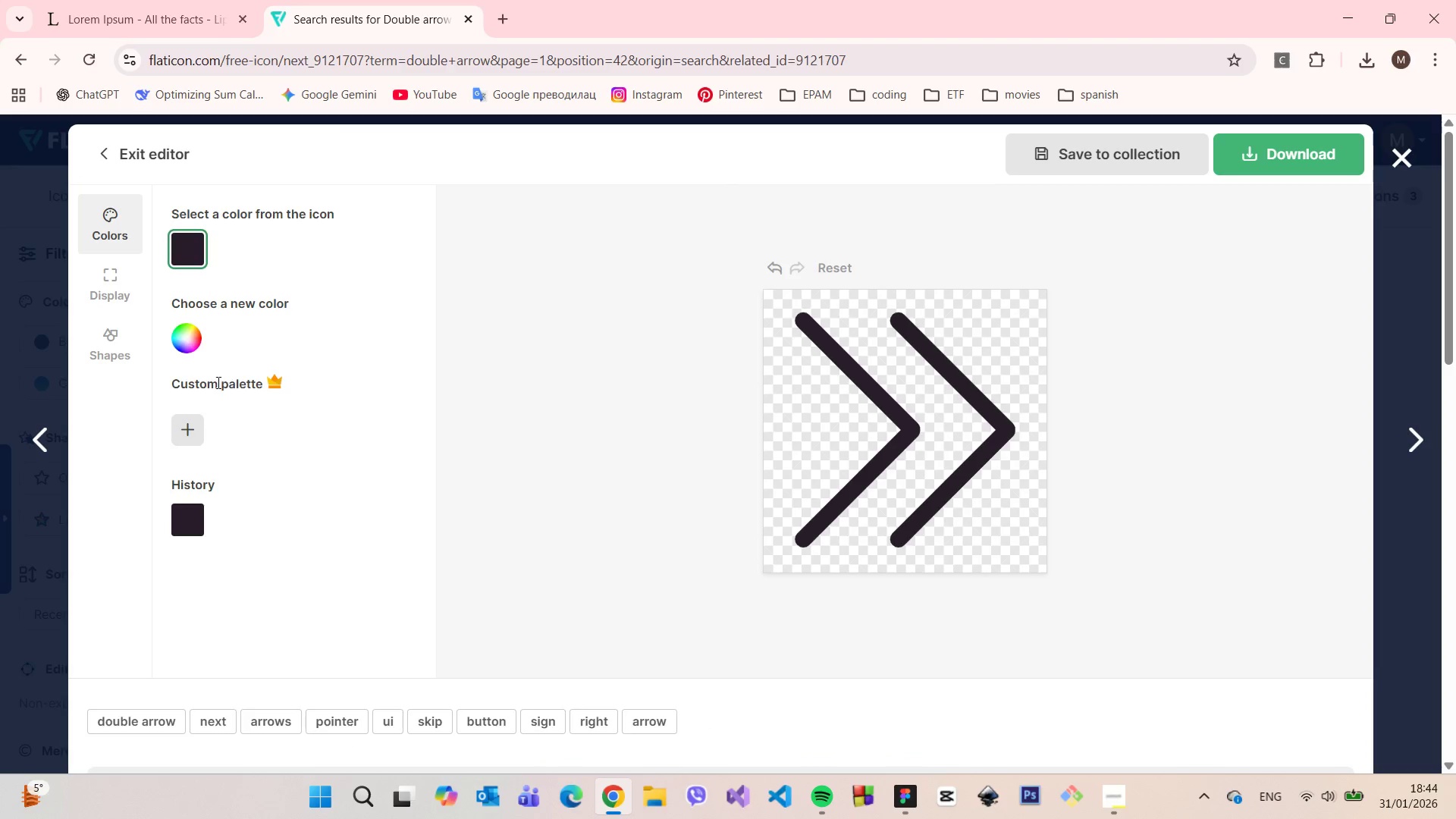 
left_click([179, 353])
 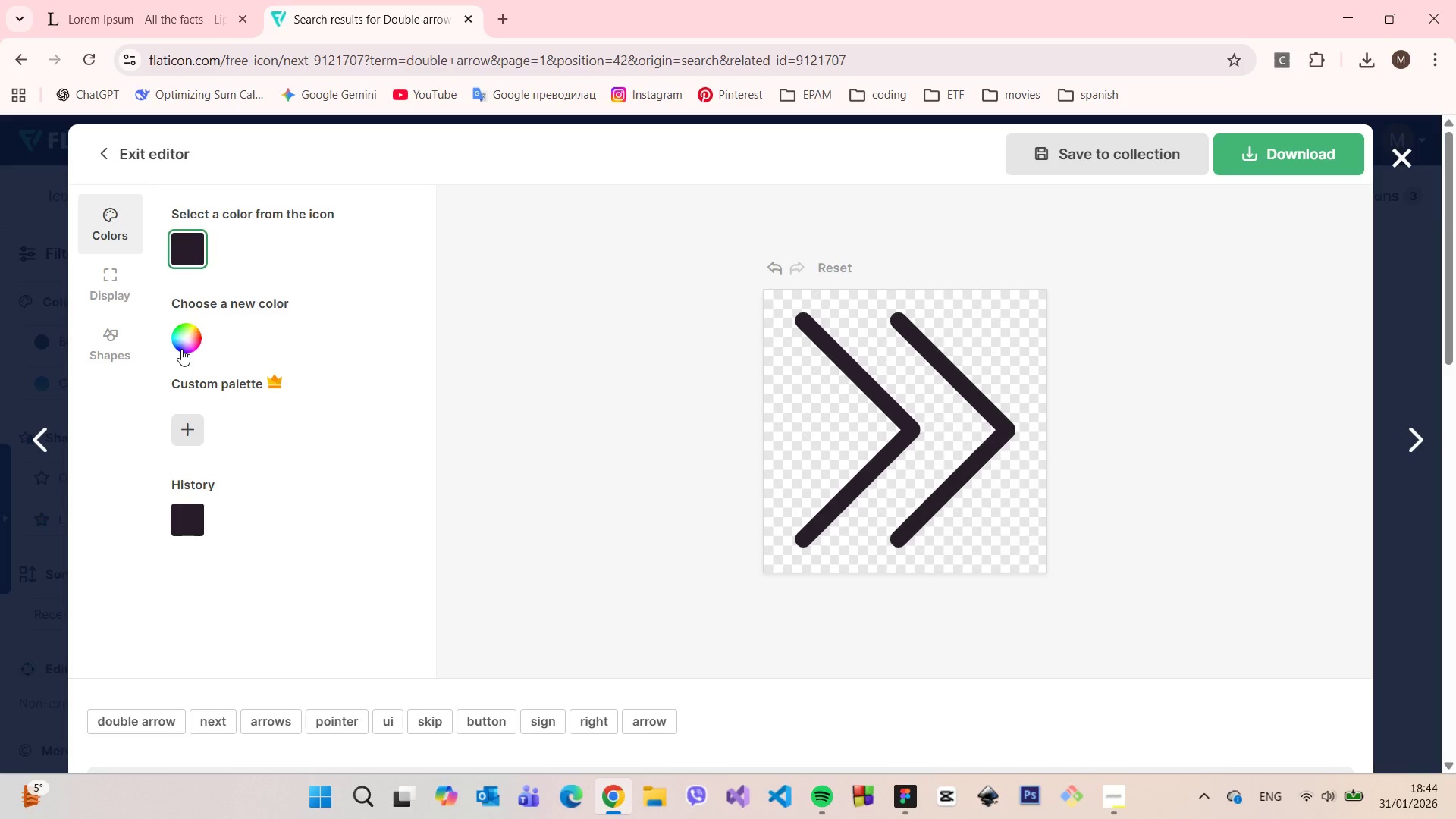 
left_click([182, 347])
 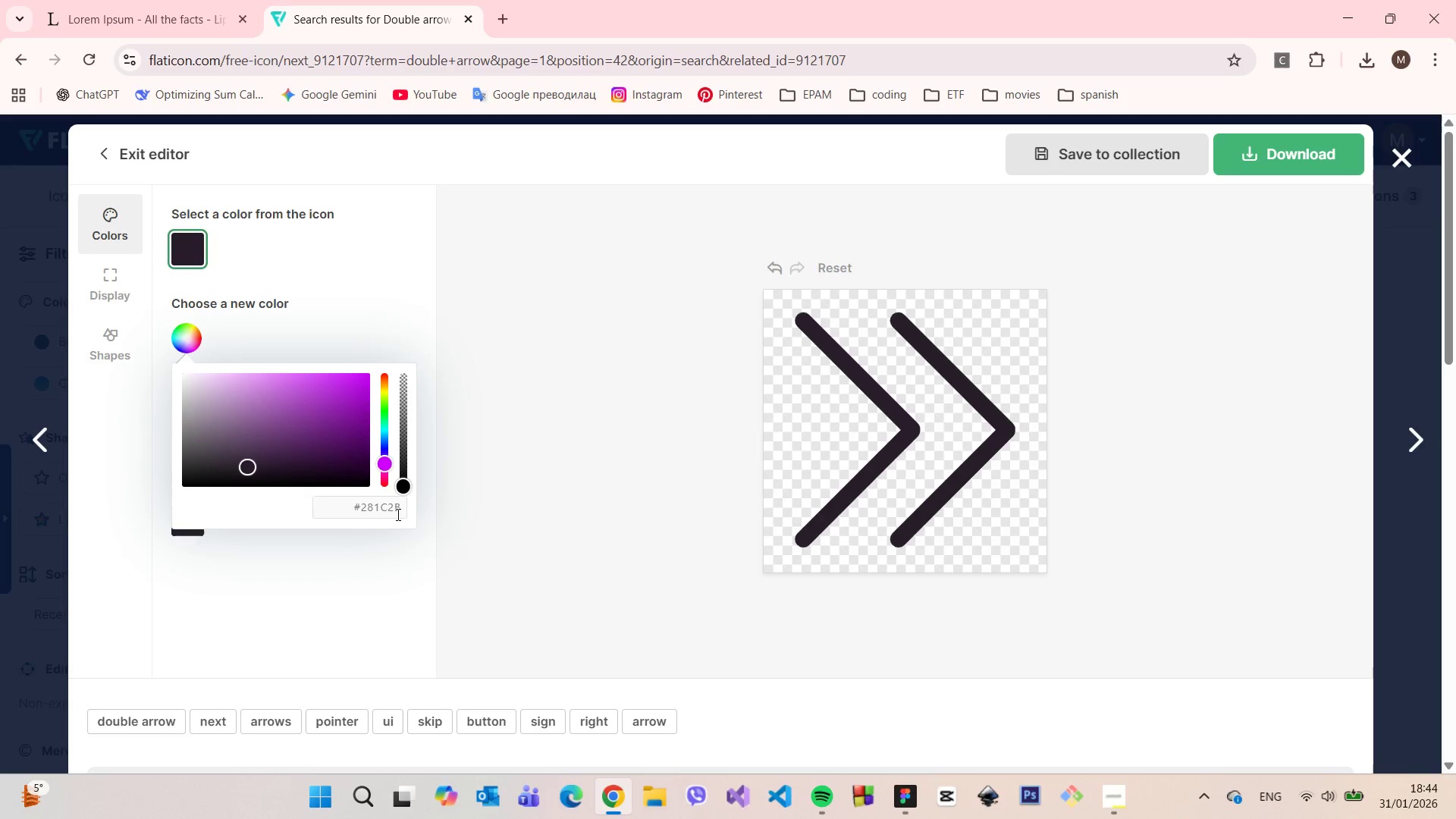 
double_click([397, 513])
 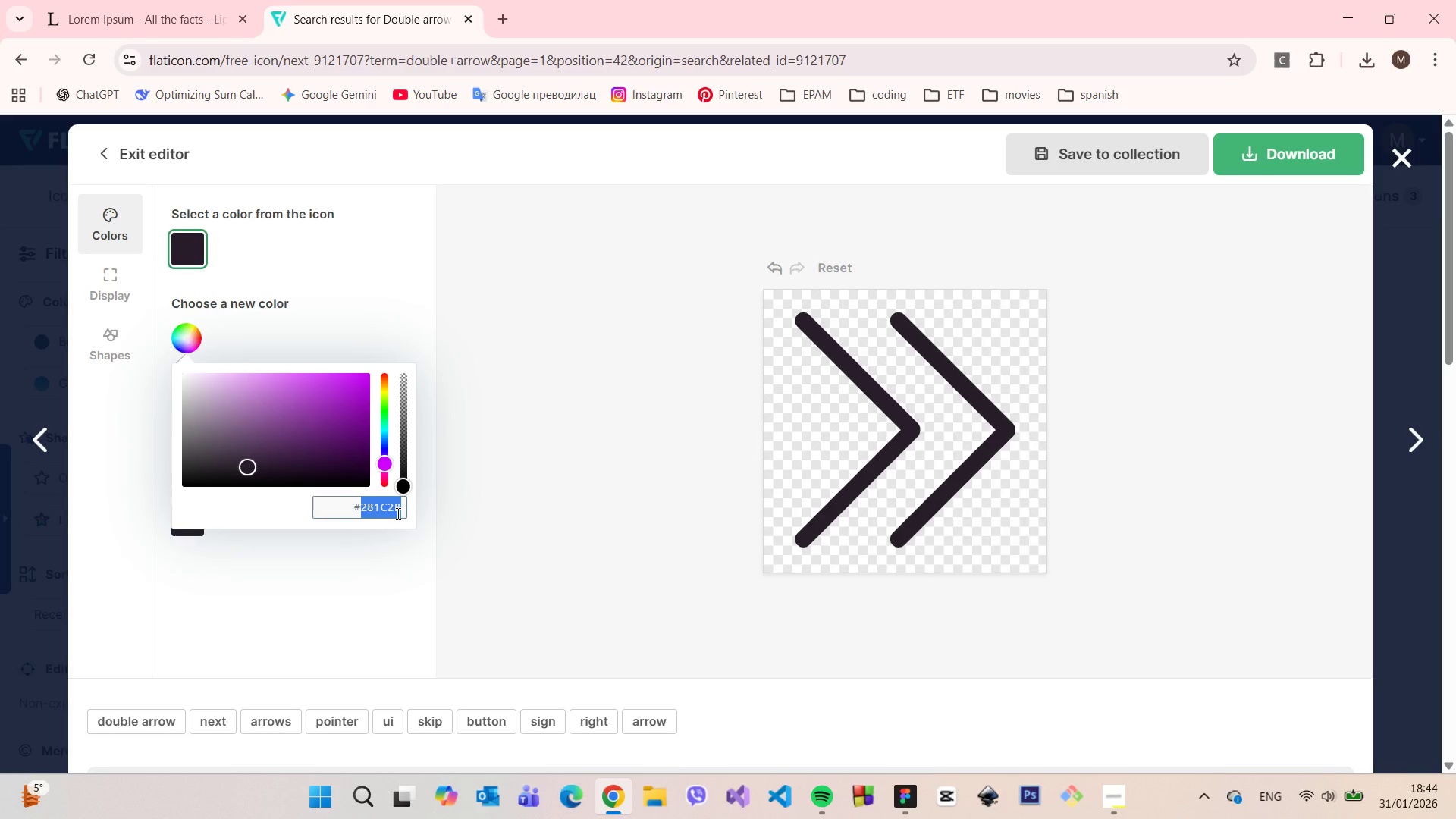 
key(Control+V)
 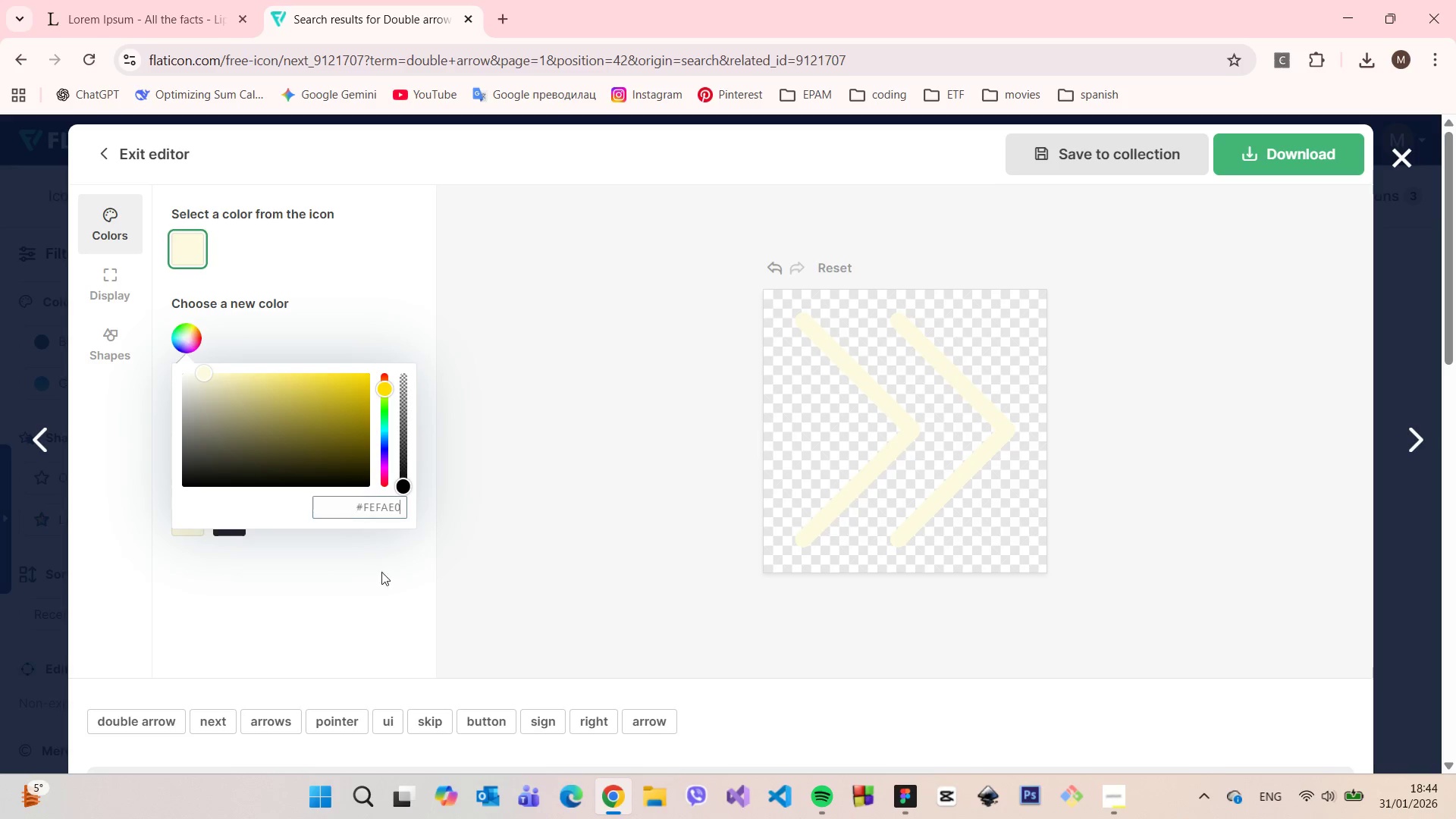 
left_click([381, 577])
 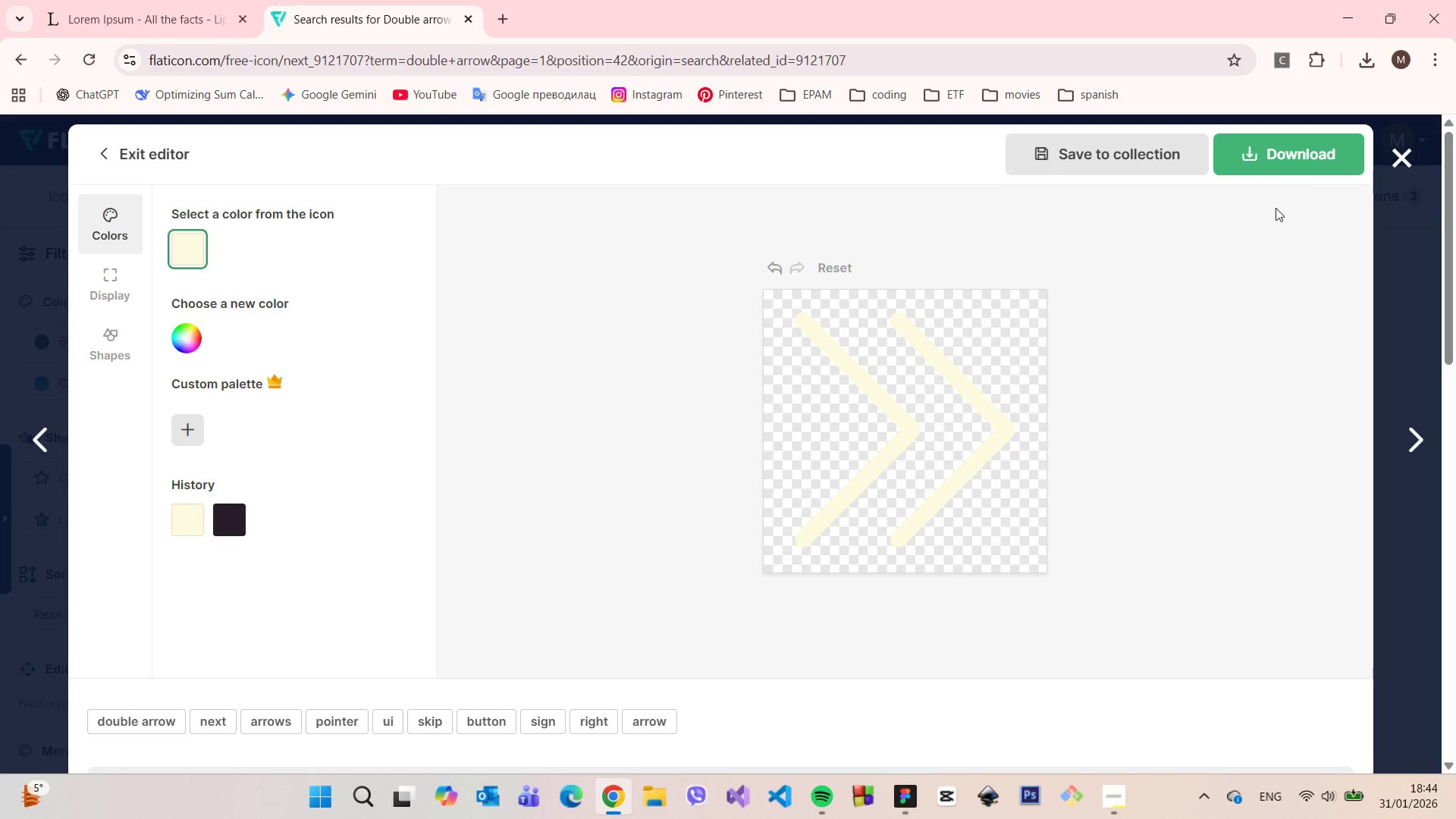 
left_click([1263, 155])
 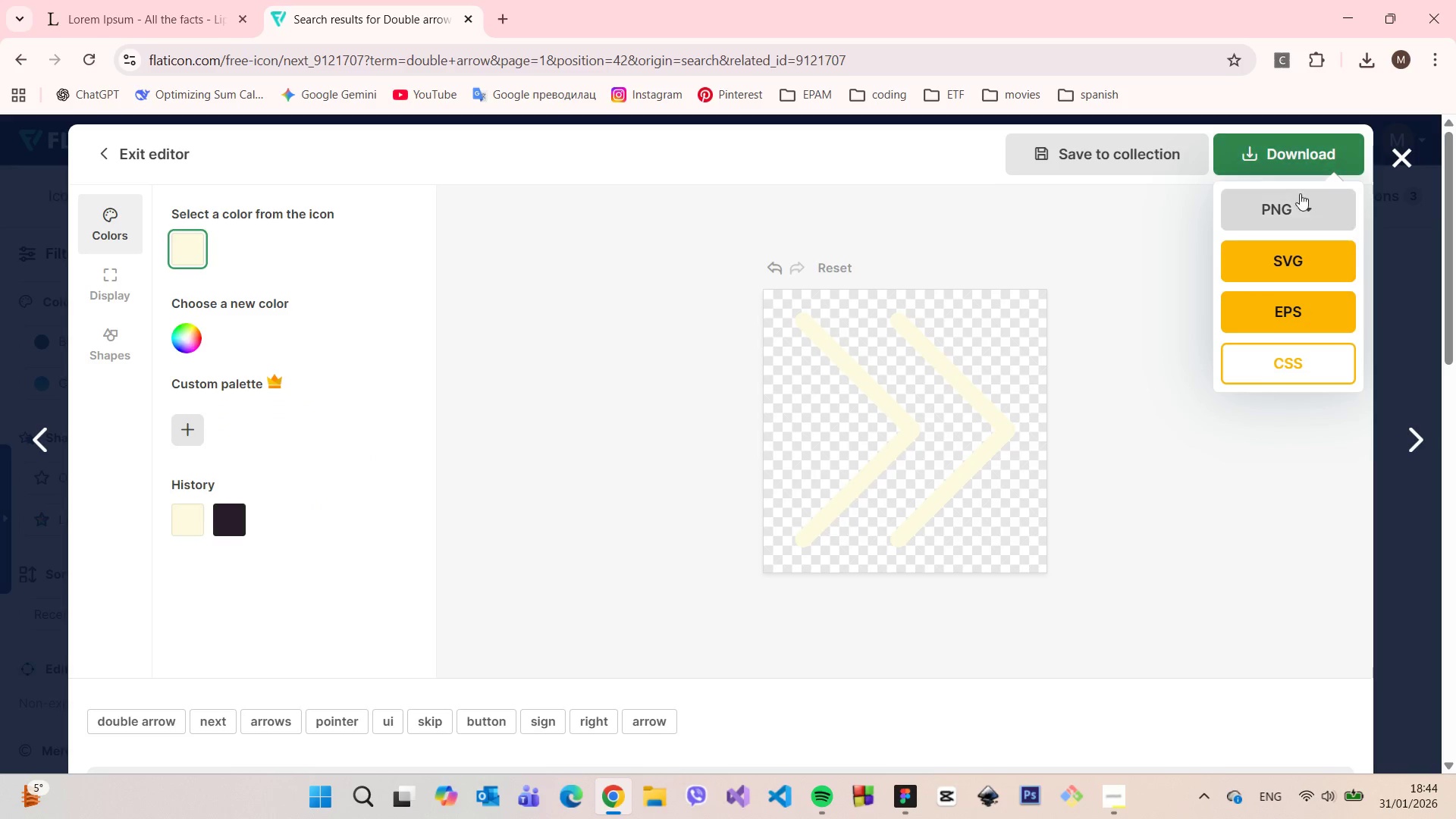 
left_click([1303, 198])
 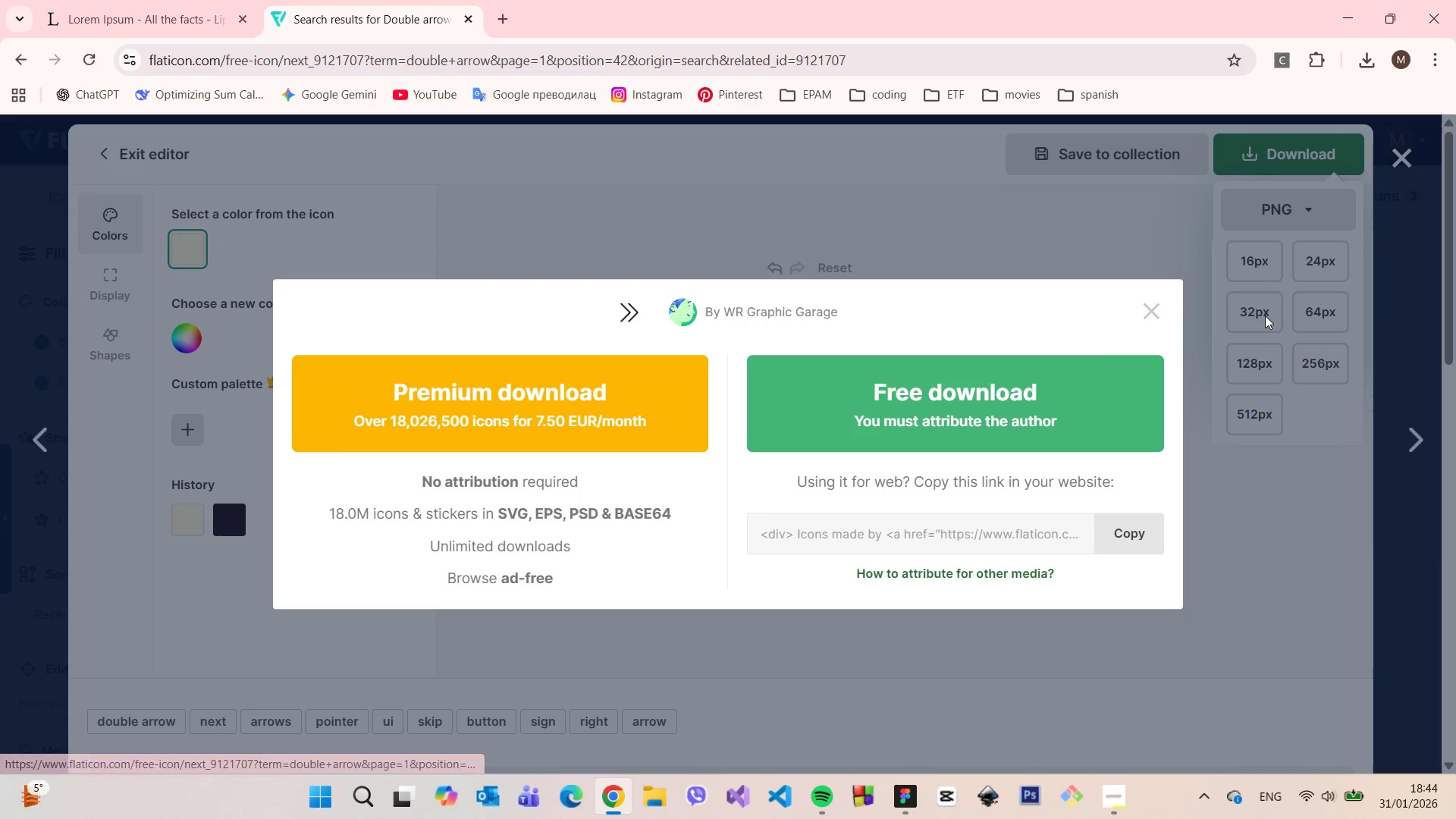 
left_click([956, 431])
 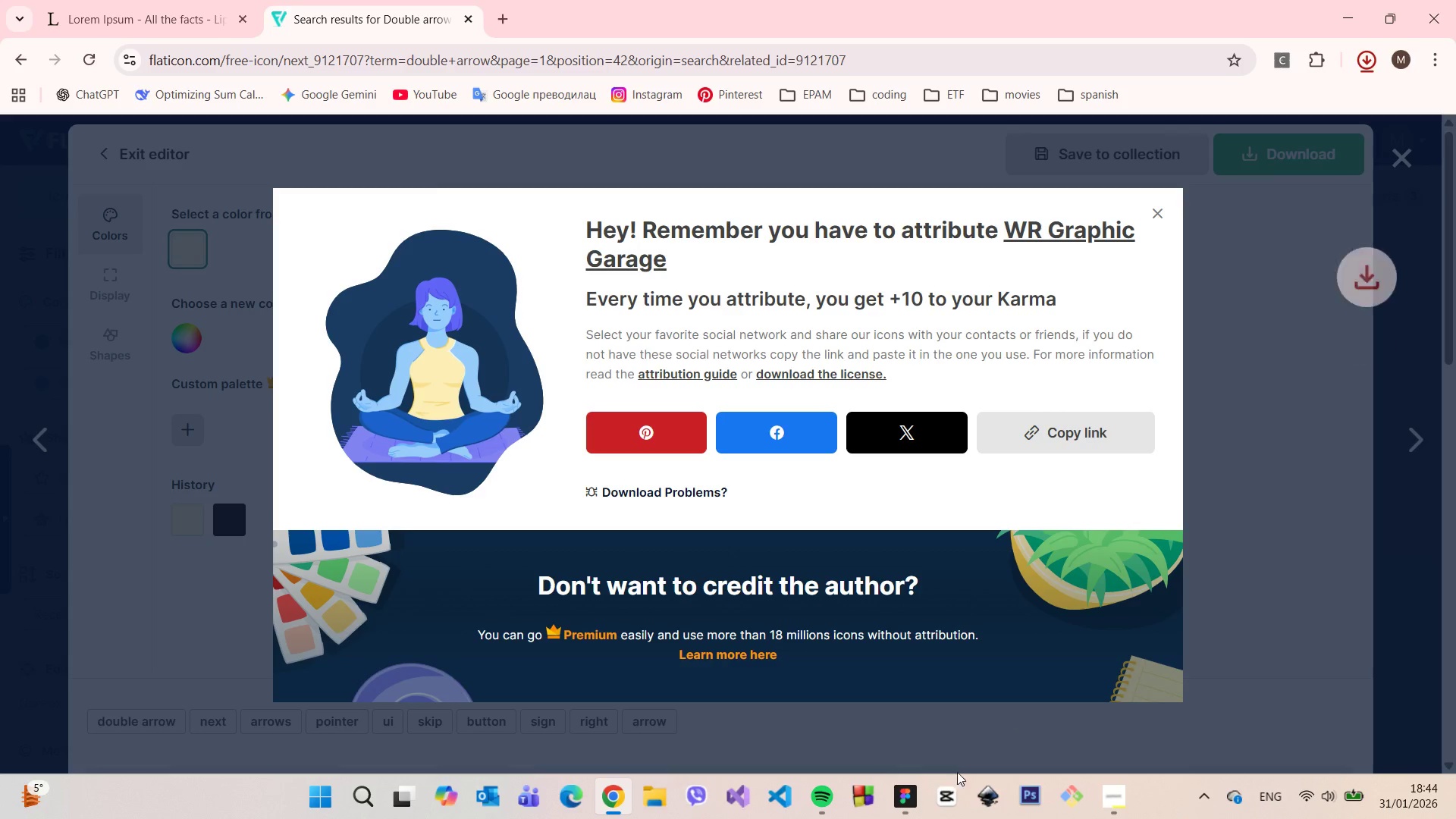 
left_click([904, 787])
 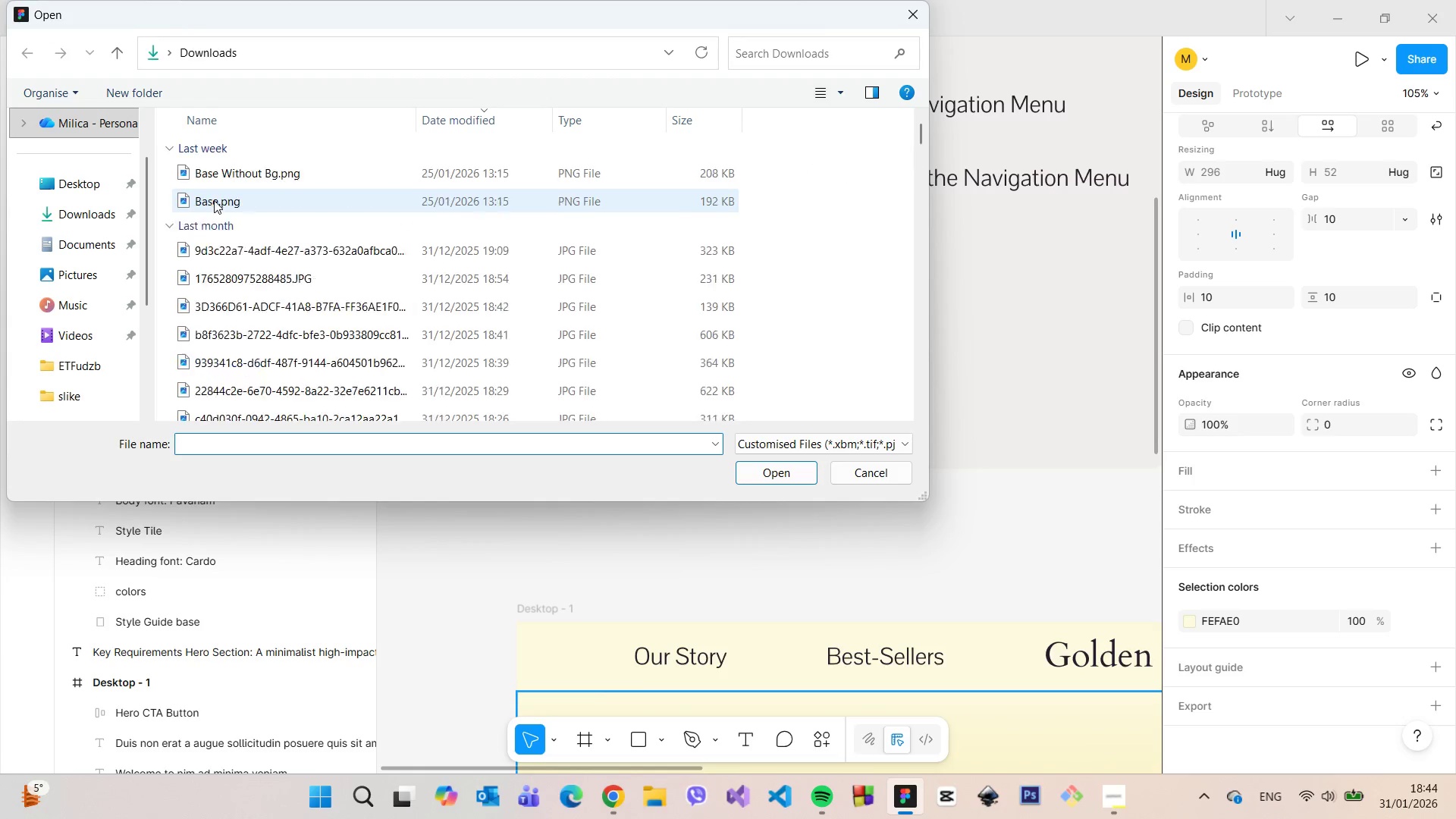 
wait(5.03)
 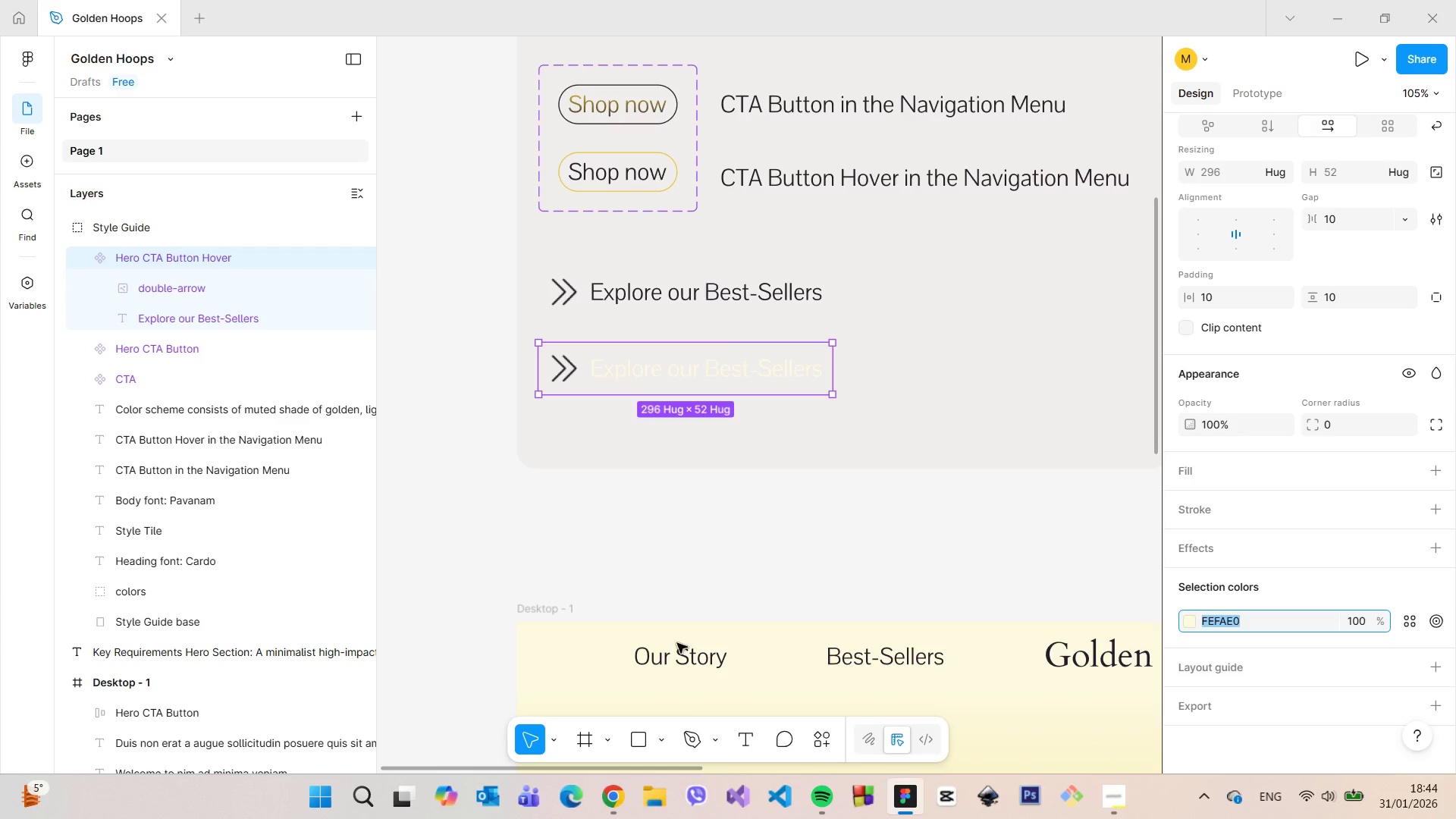 
left_click([78, 208])
 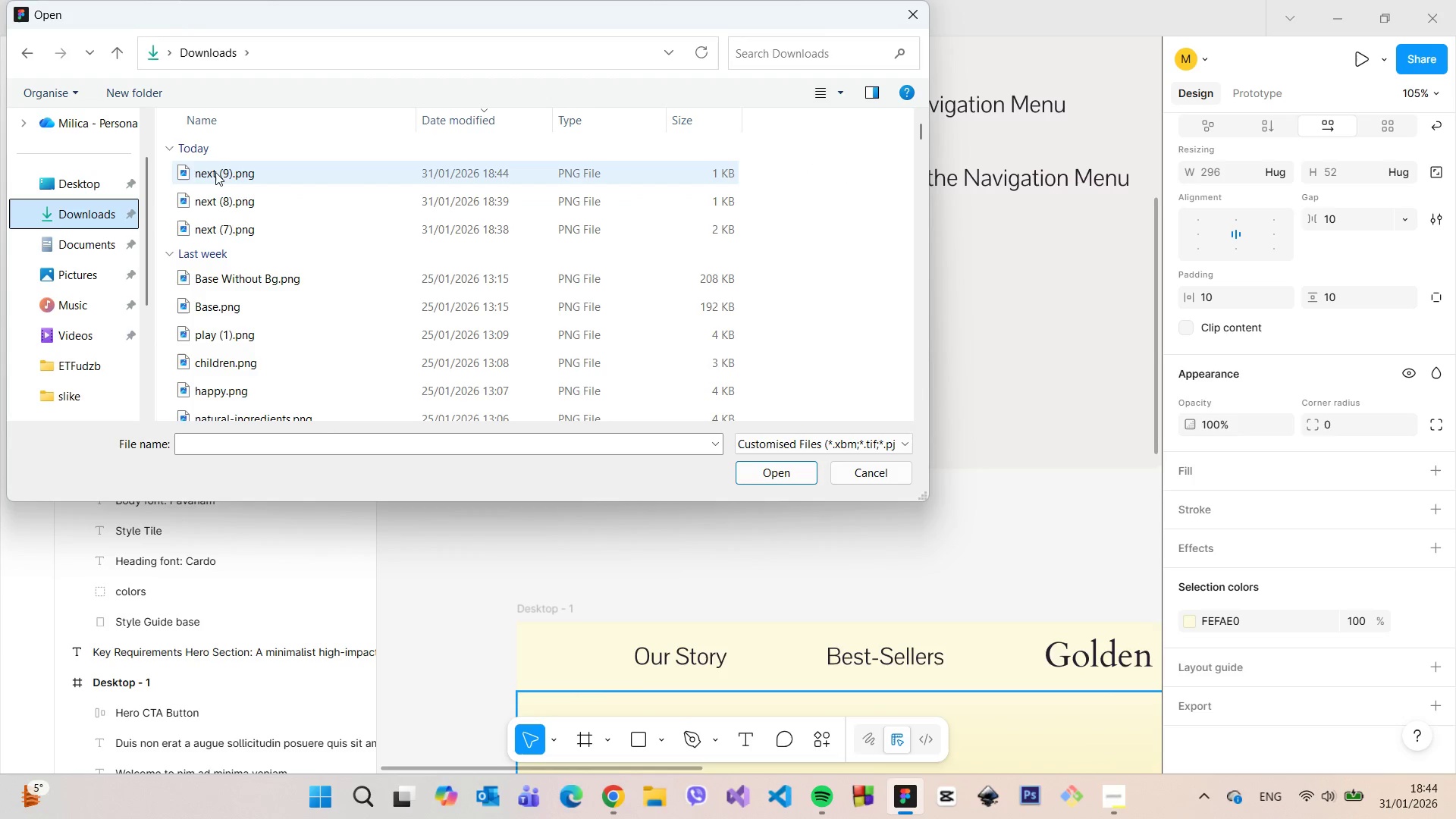 
left_click([215, 172])
 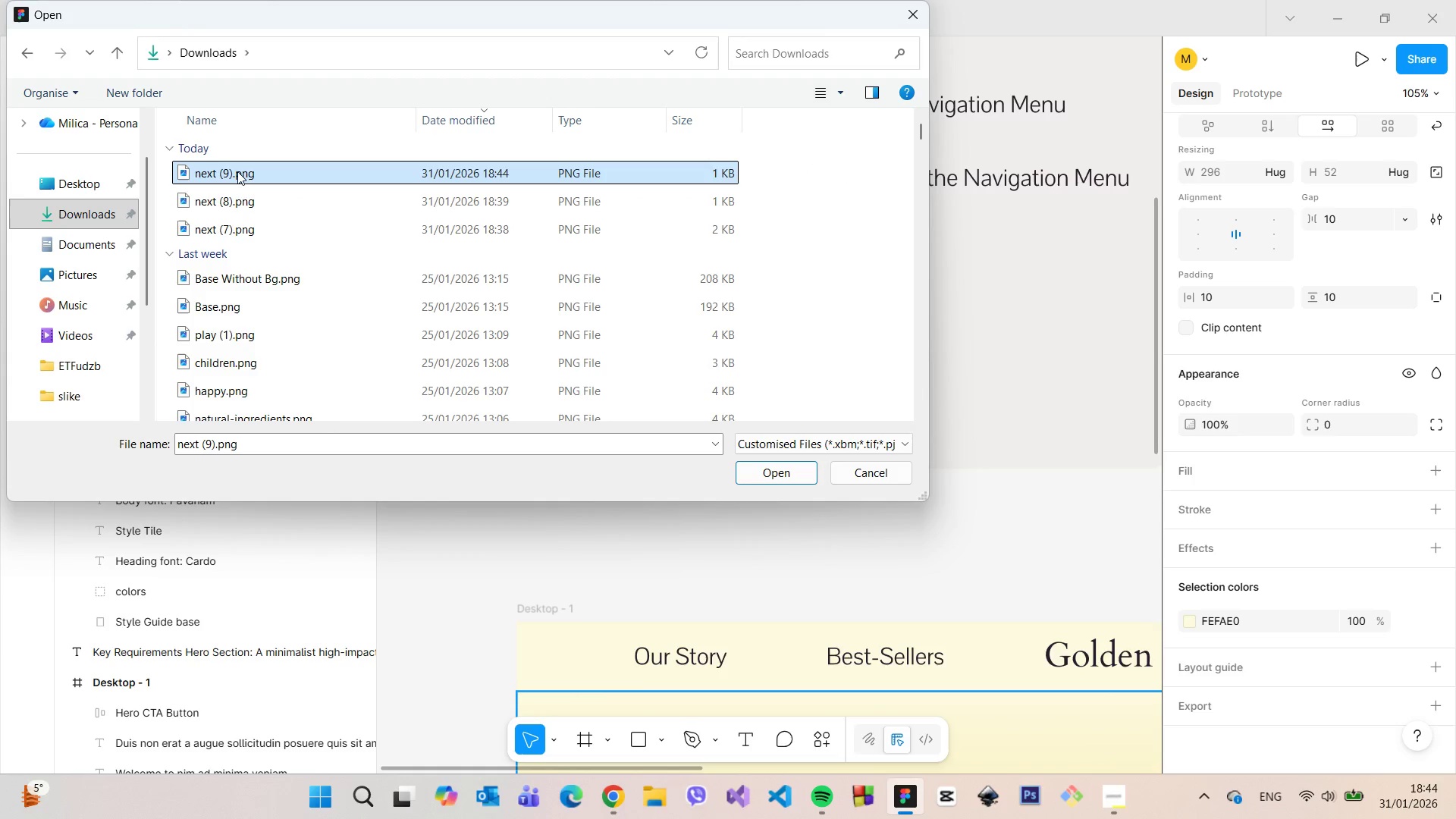 
left_click_drag(start_coordinate=[237, 171], to_coordinate=[651, 588])
 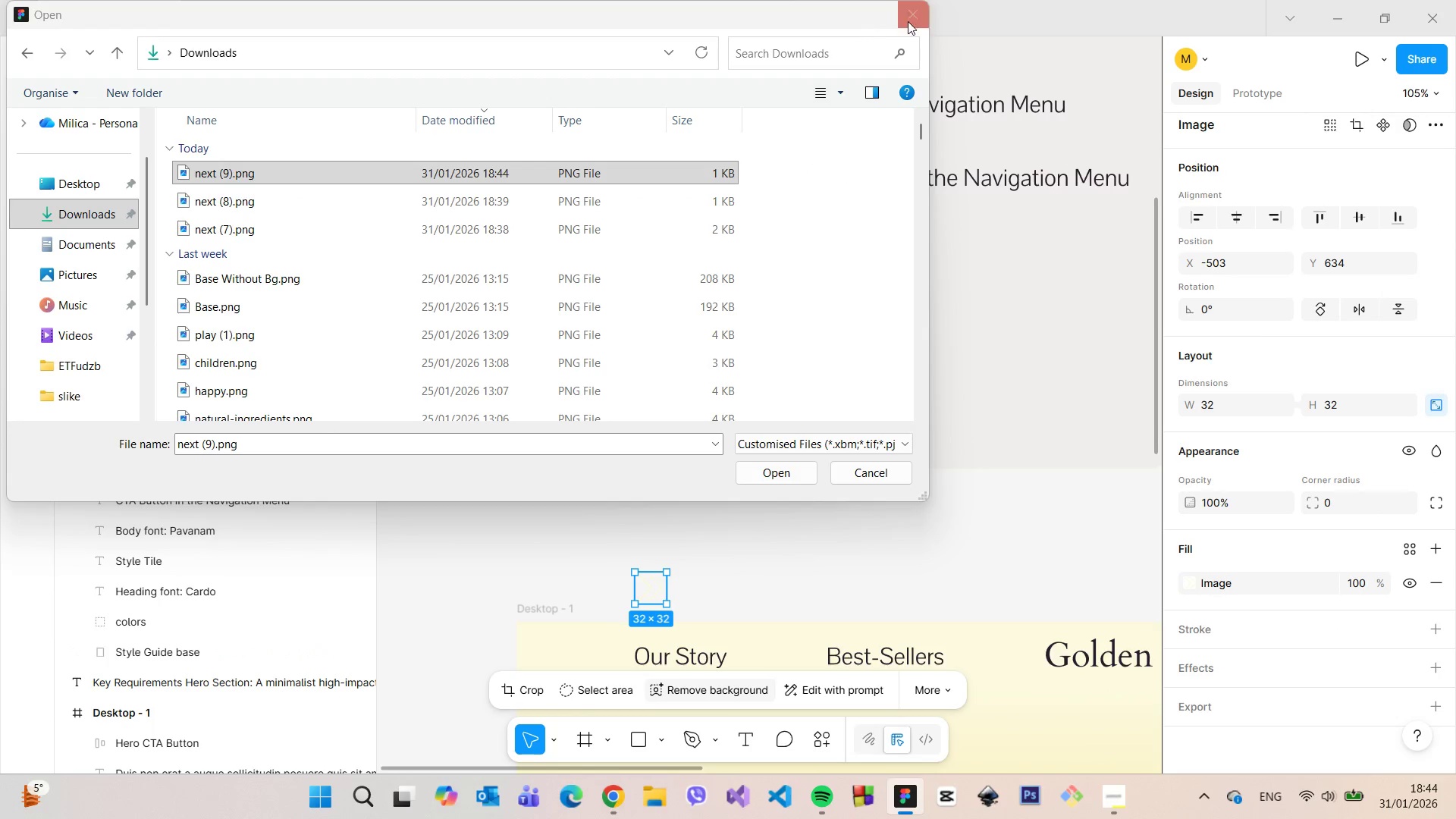 
left_click([922, 17])
 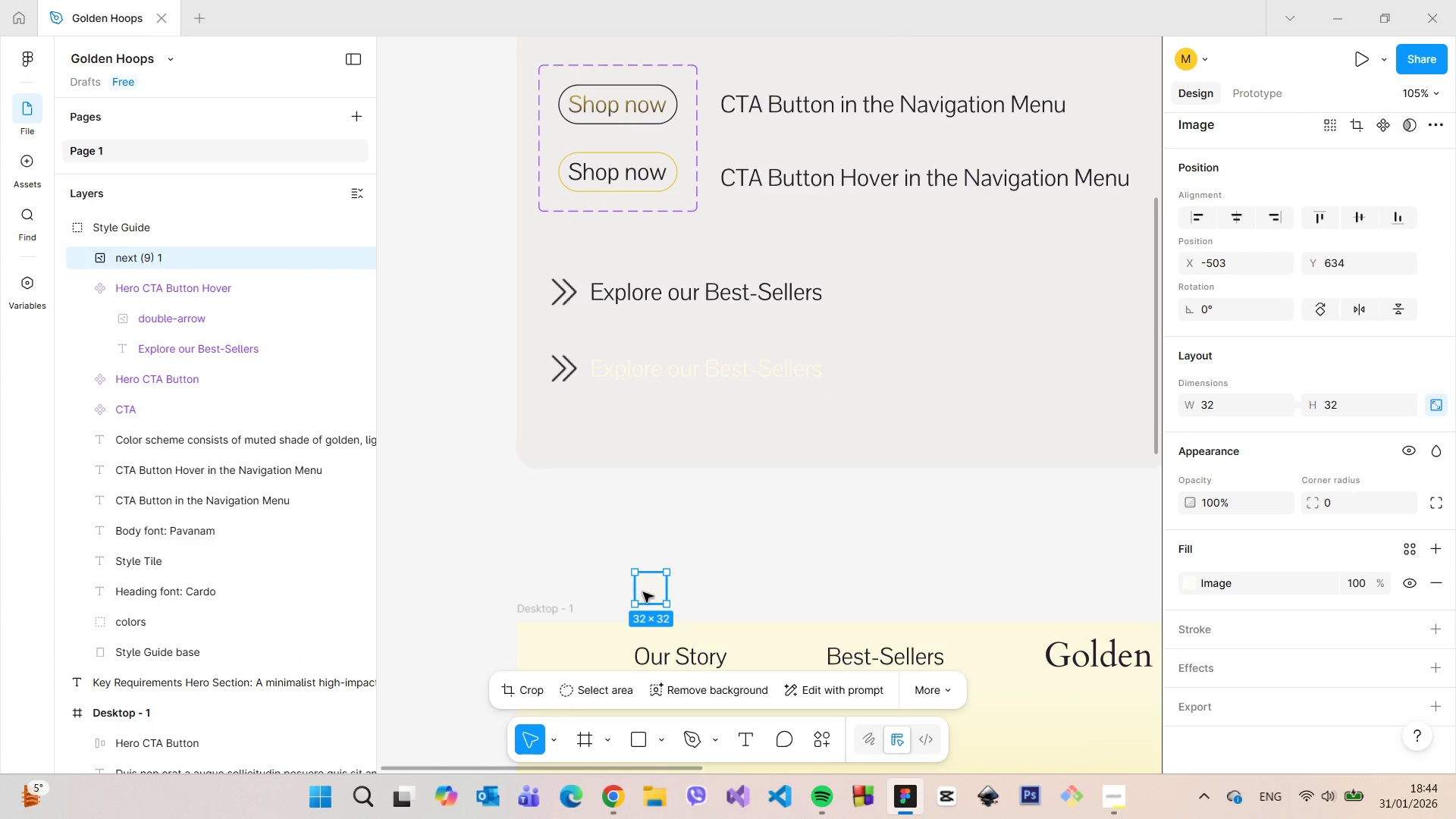 
left_click_drag(start_coordinate=[648, 594], to_coordinate=[613, 399])
 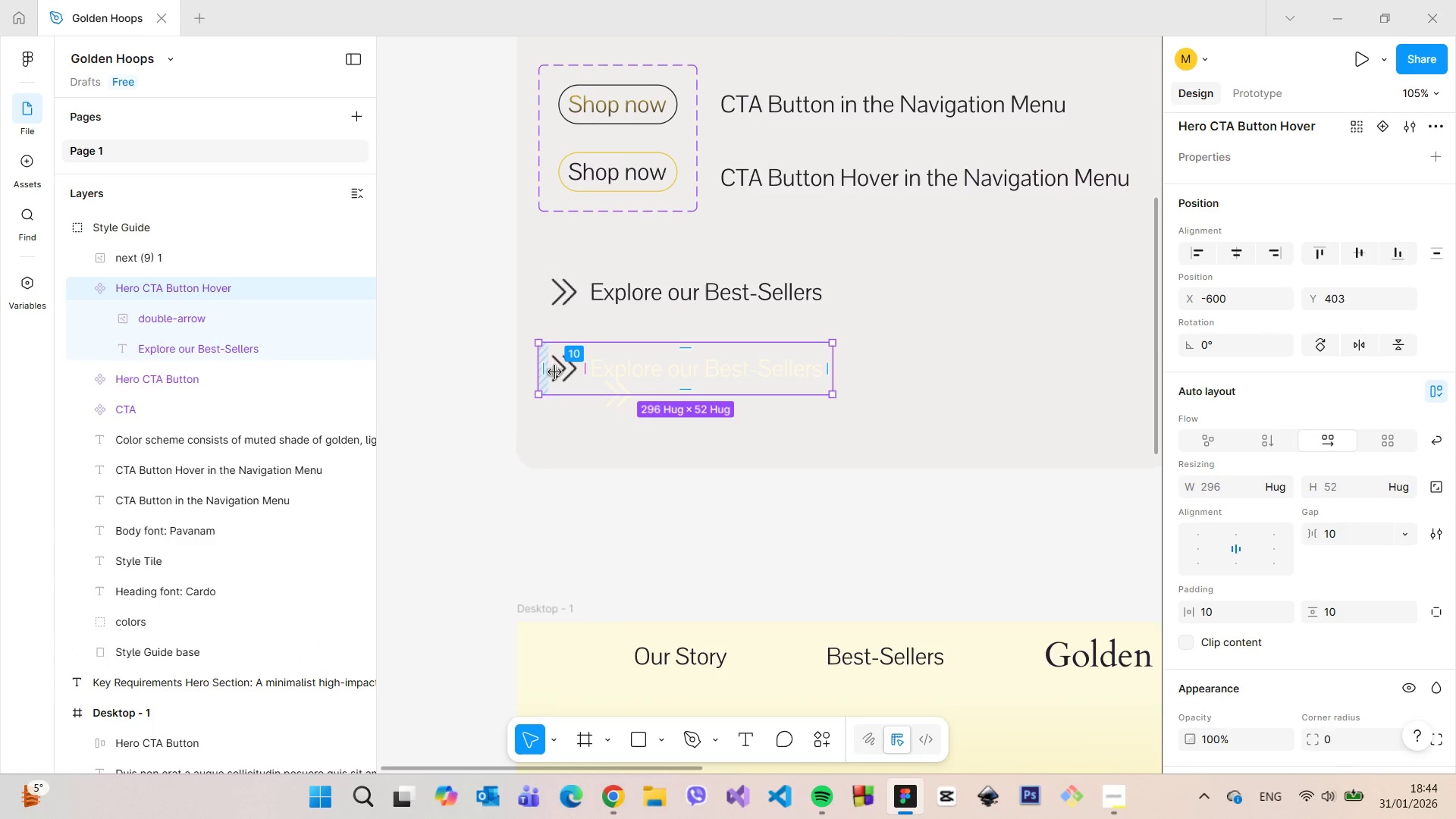 
left_click([561, 372])
 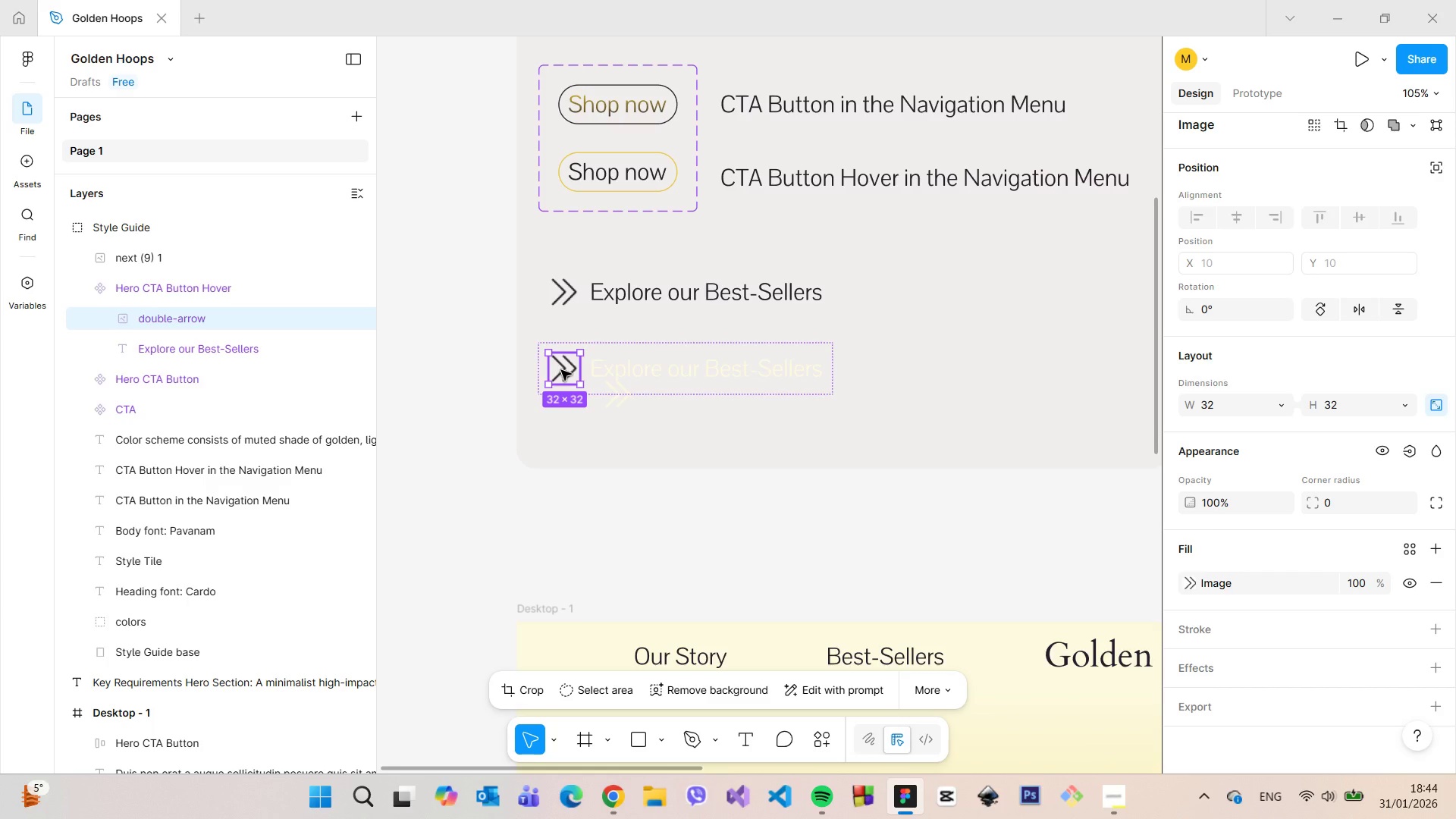 
key(Backspace)
 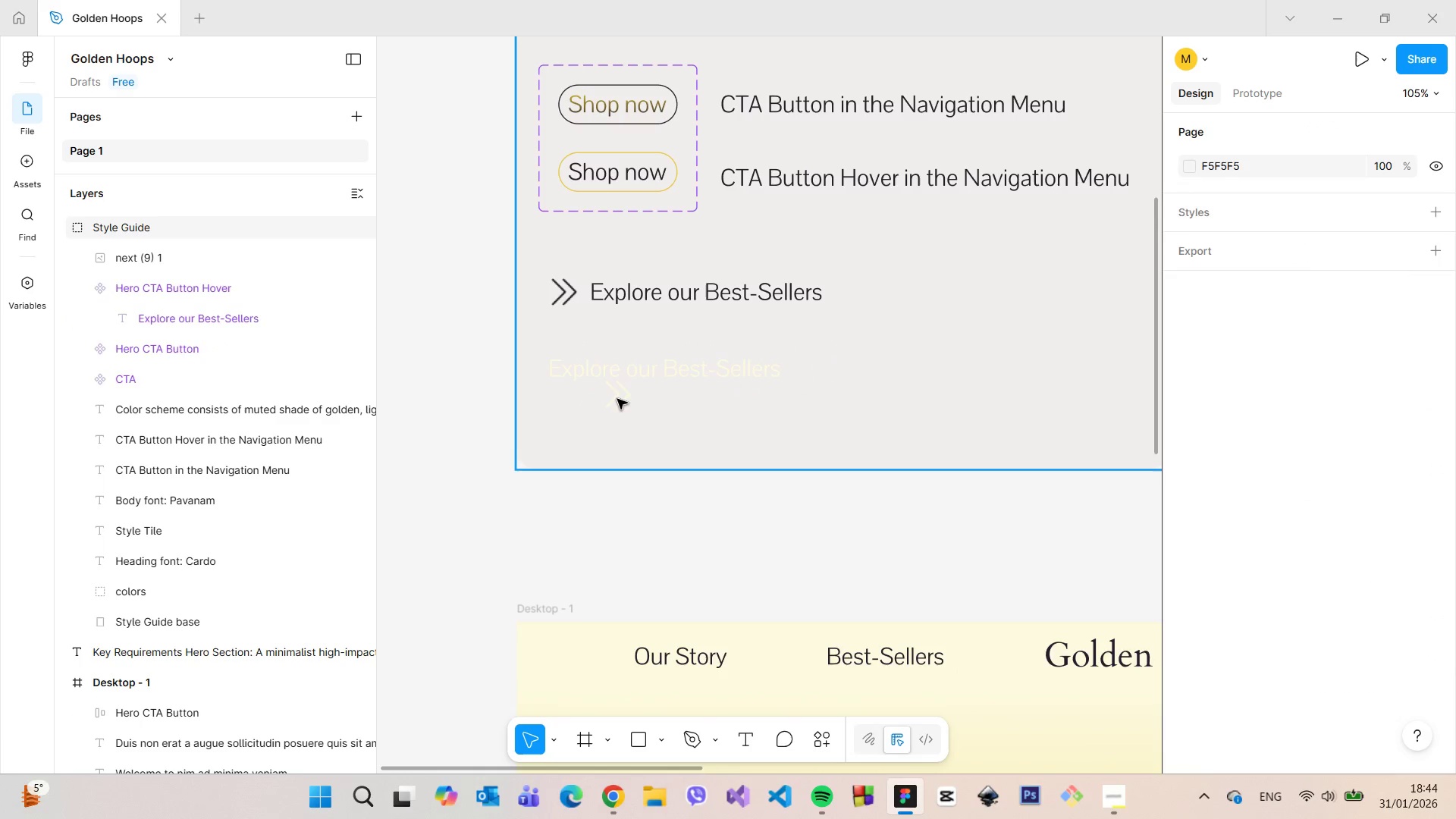 
double_click([617, 399])
 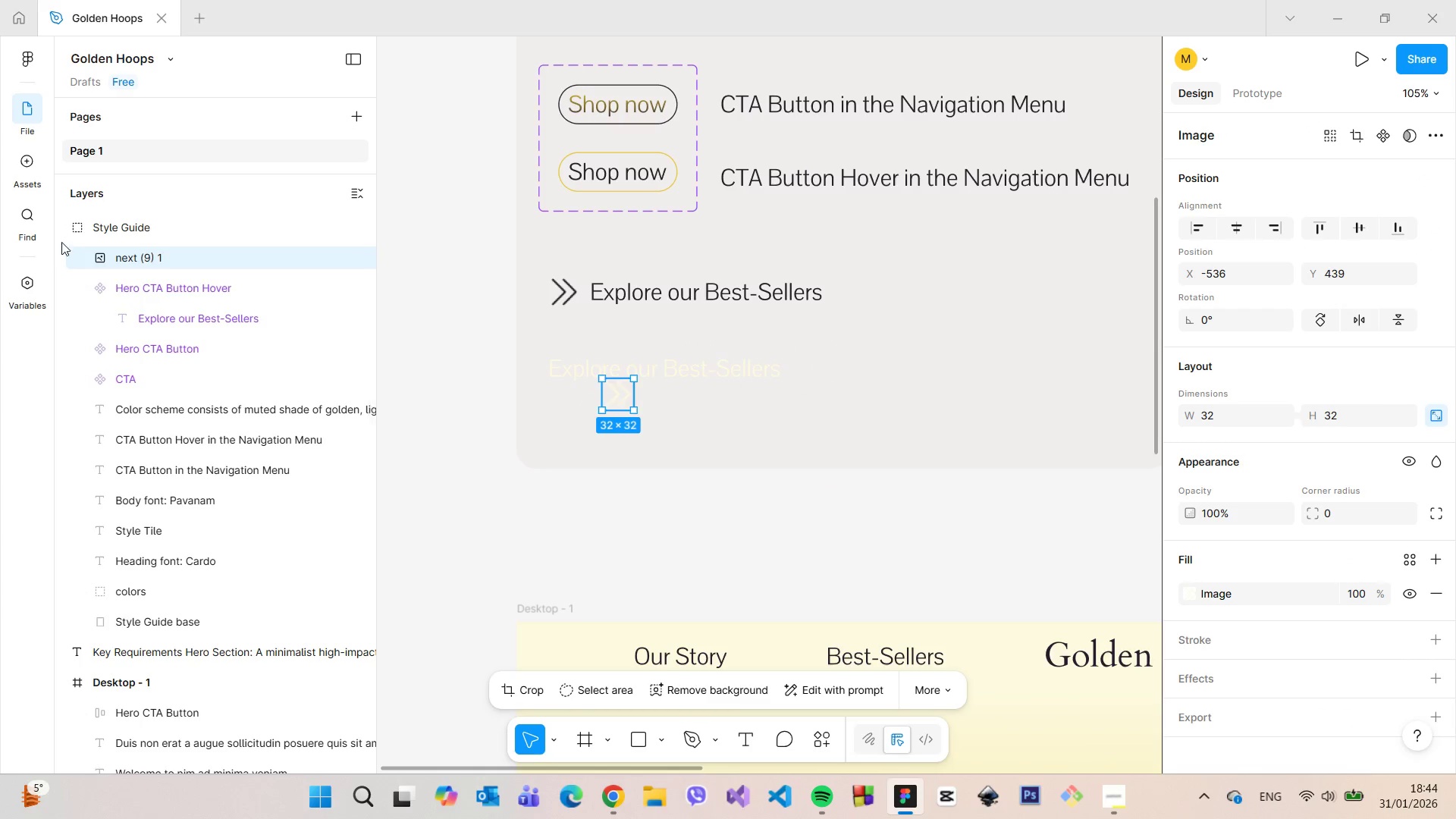 
left_click_drag(start_coordinate=[124, 254], to_coordinate=[175, 302])
 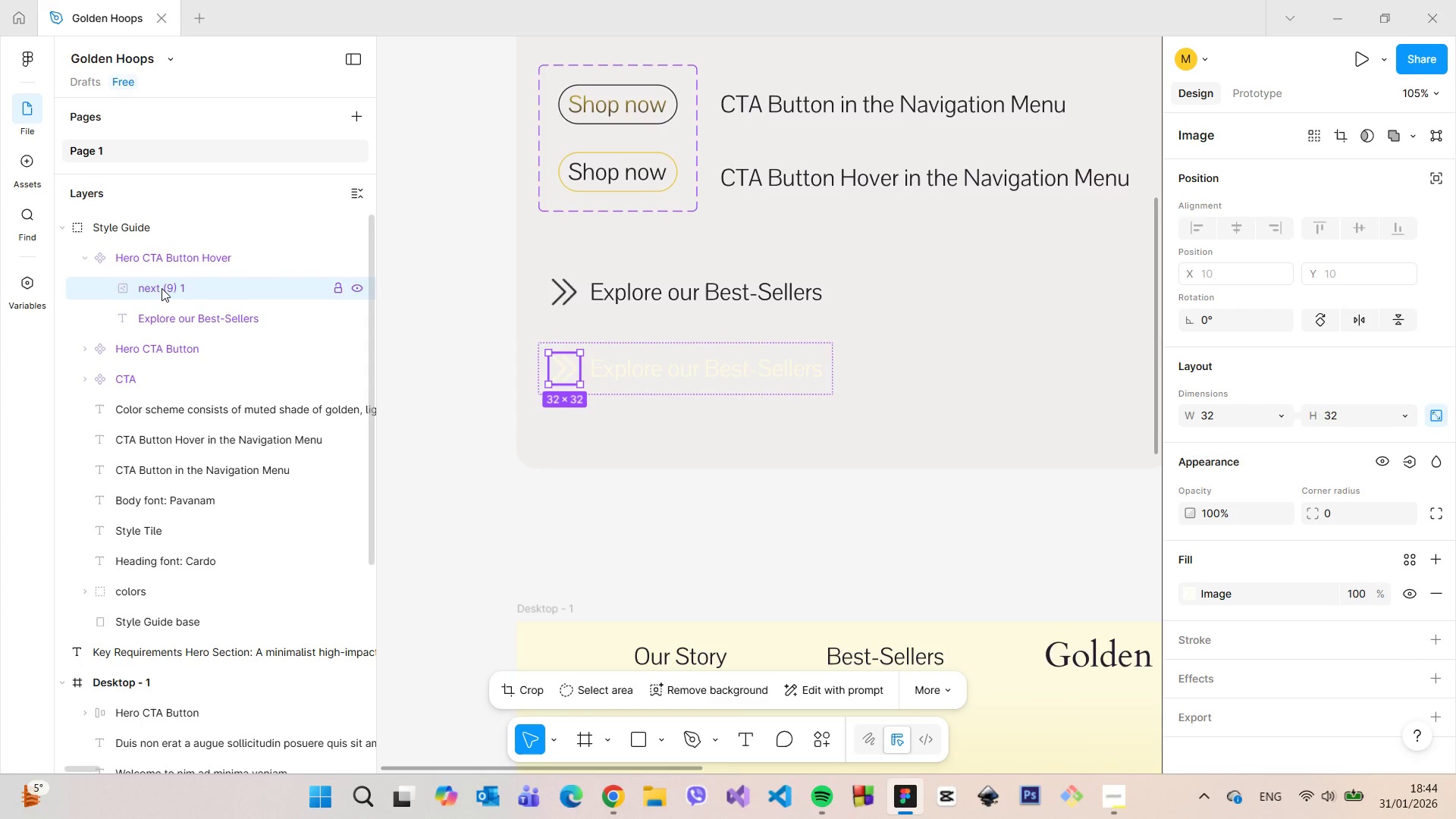 
double_click([162, 288])
 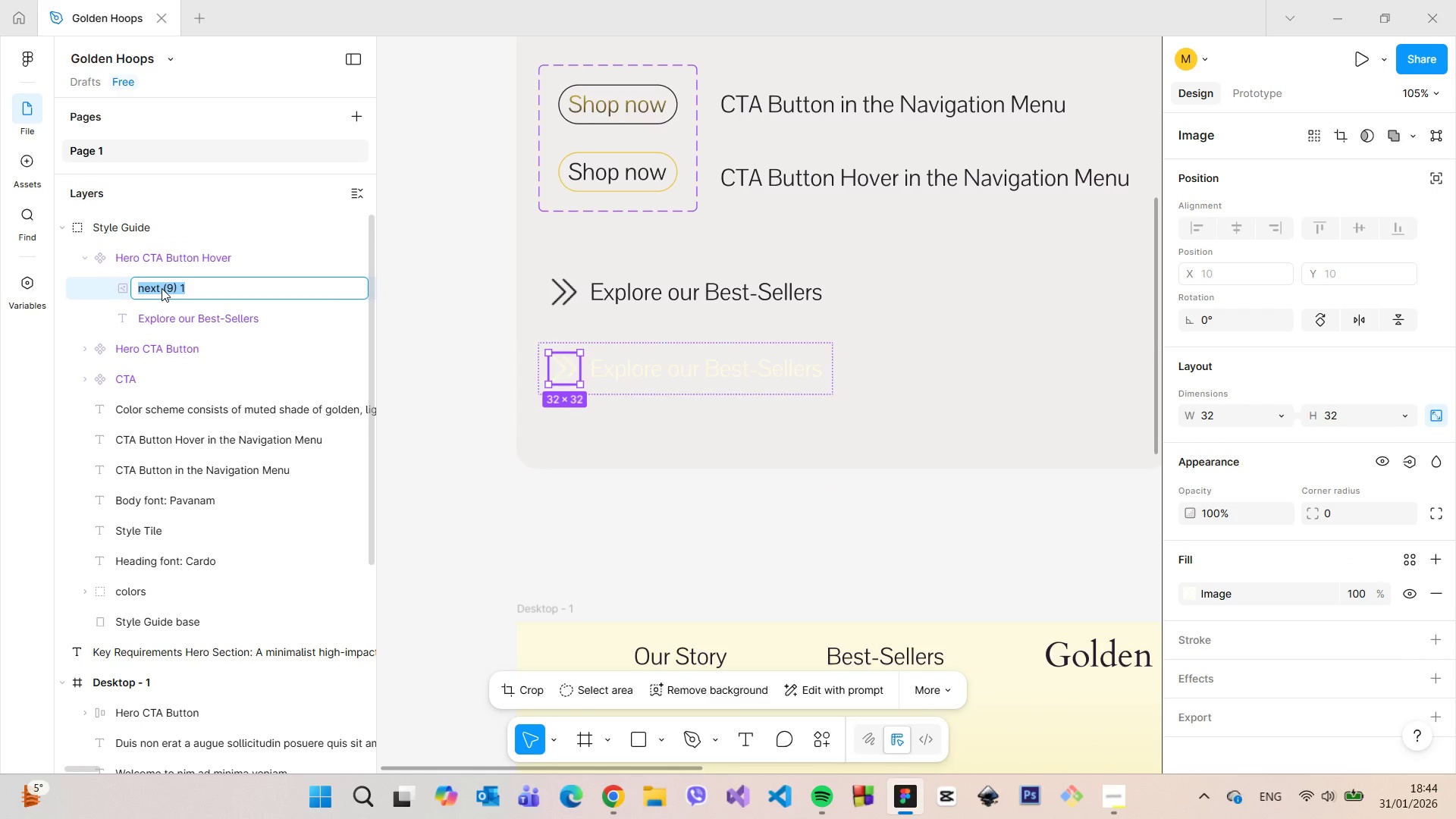 
type(double-arrow-hover)
 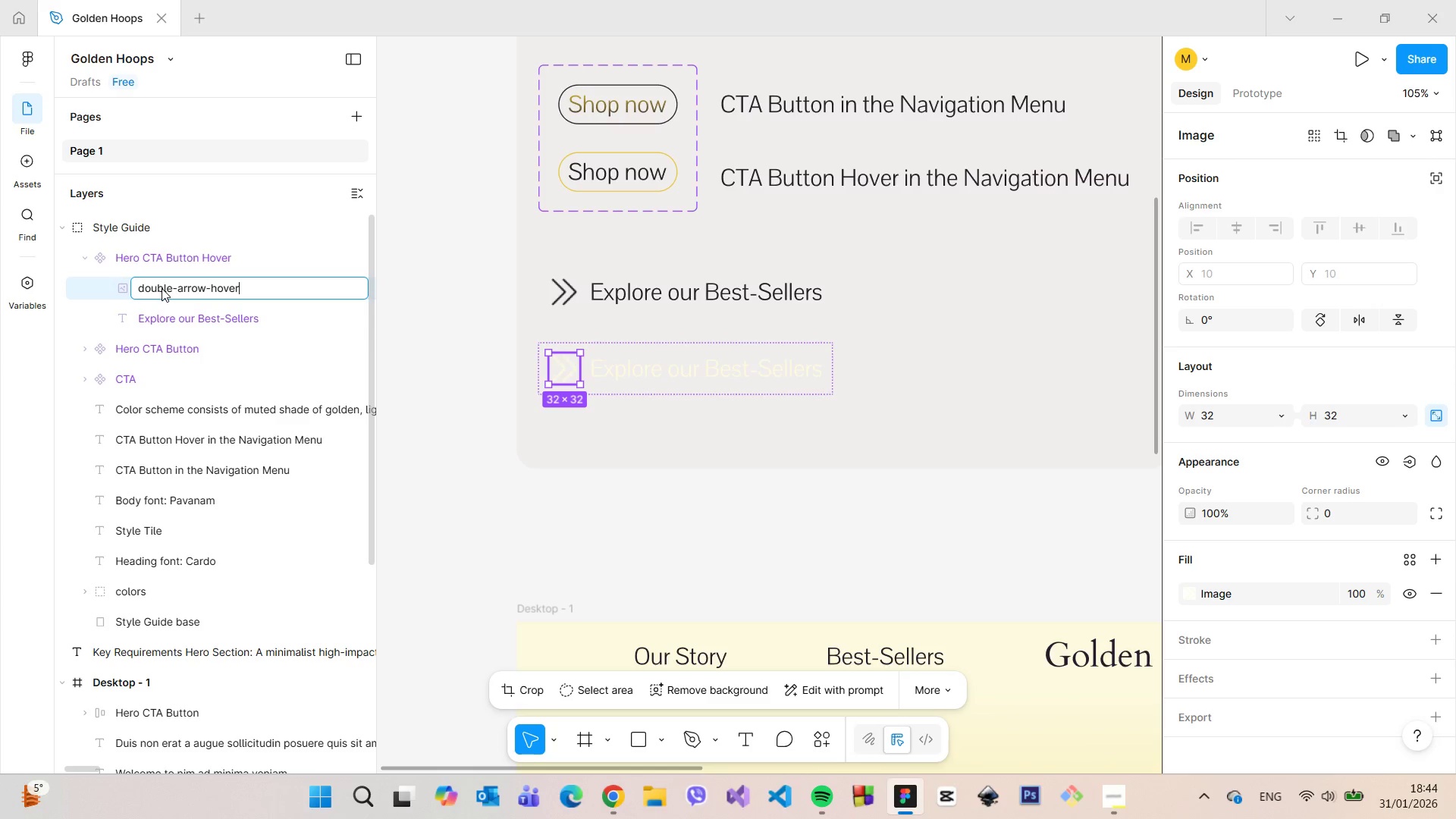 
key(Enter)
 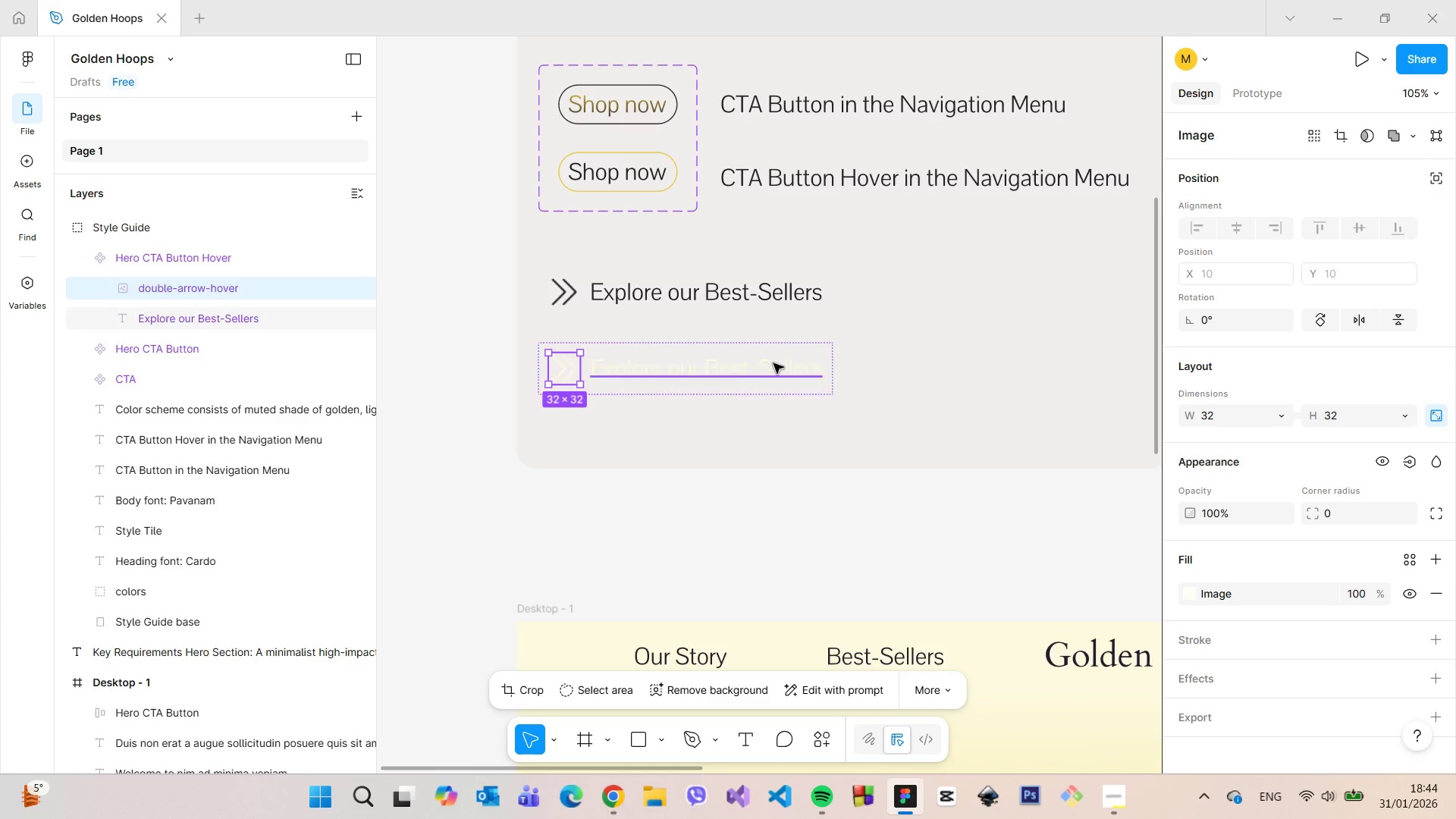 
left_click([826, 414])
 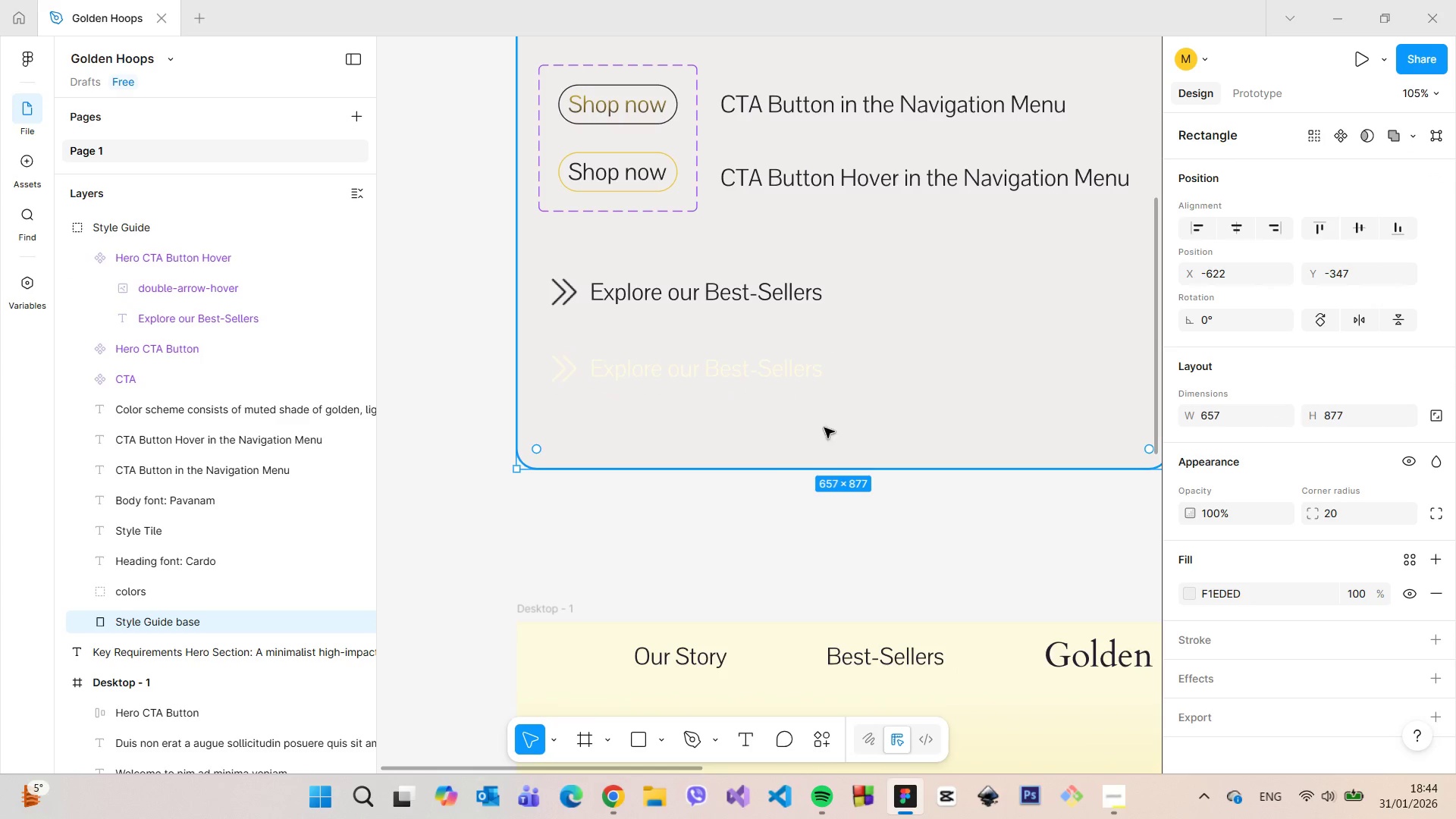 
scroll: coordinate [657, 391], scroll_direction: up, amount: 5.0
 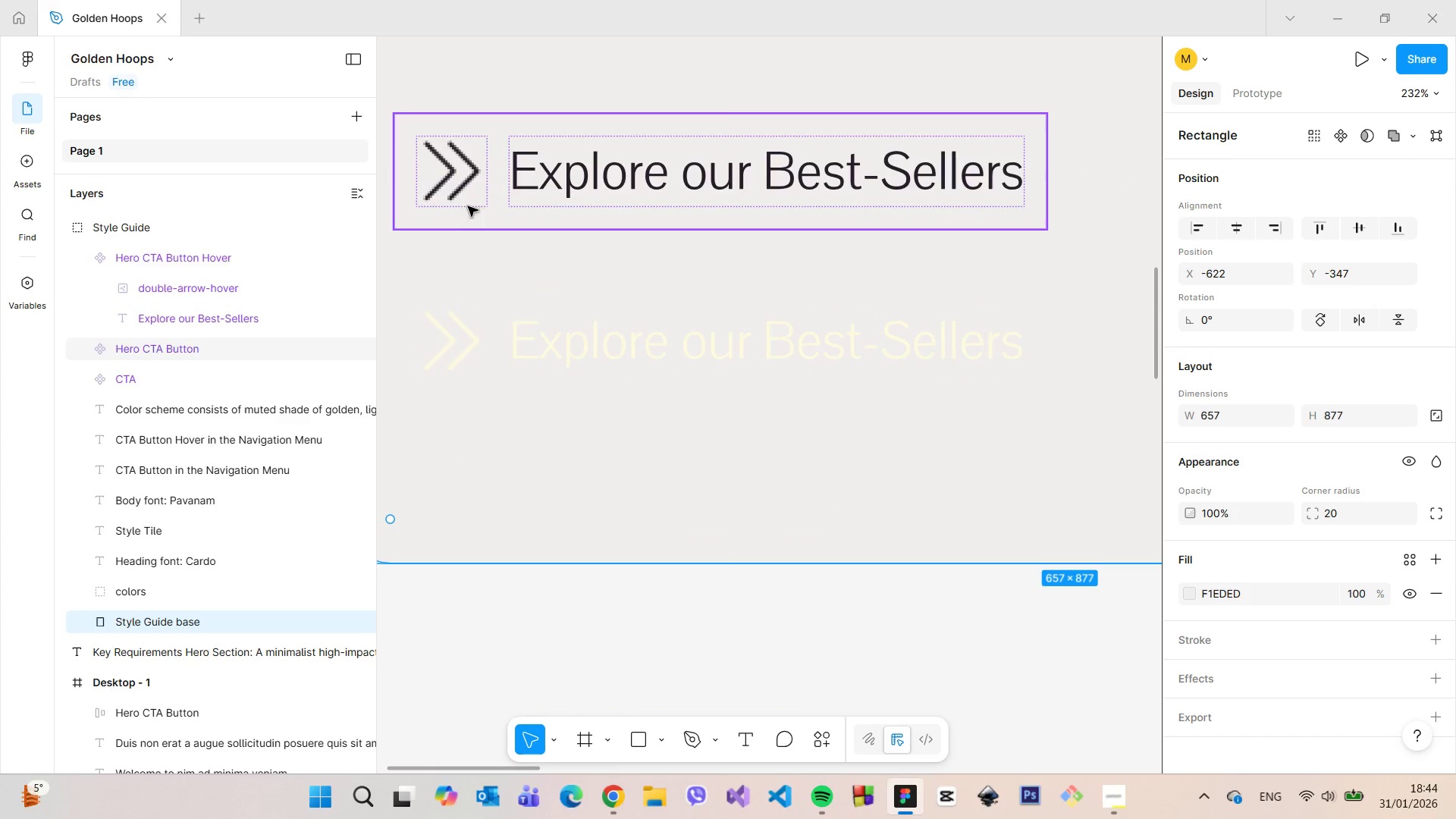 
scroll: coordinate [532, 328], scroll_direction: down, amount: 4.0
 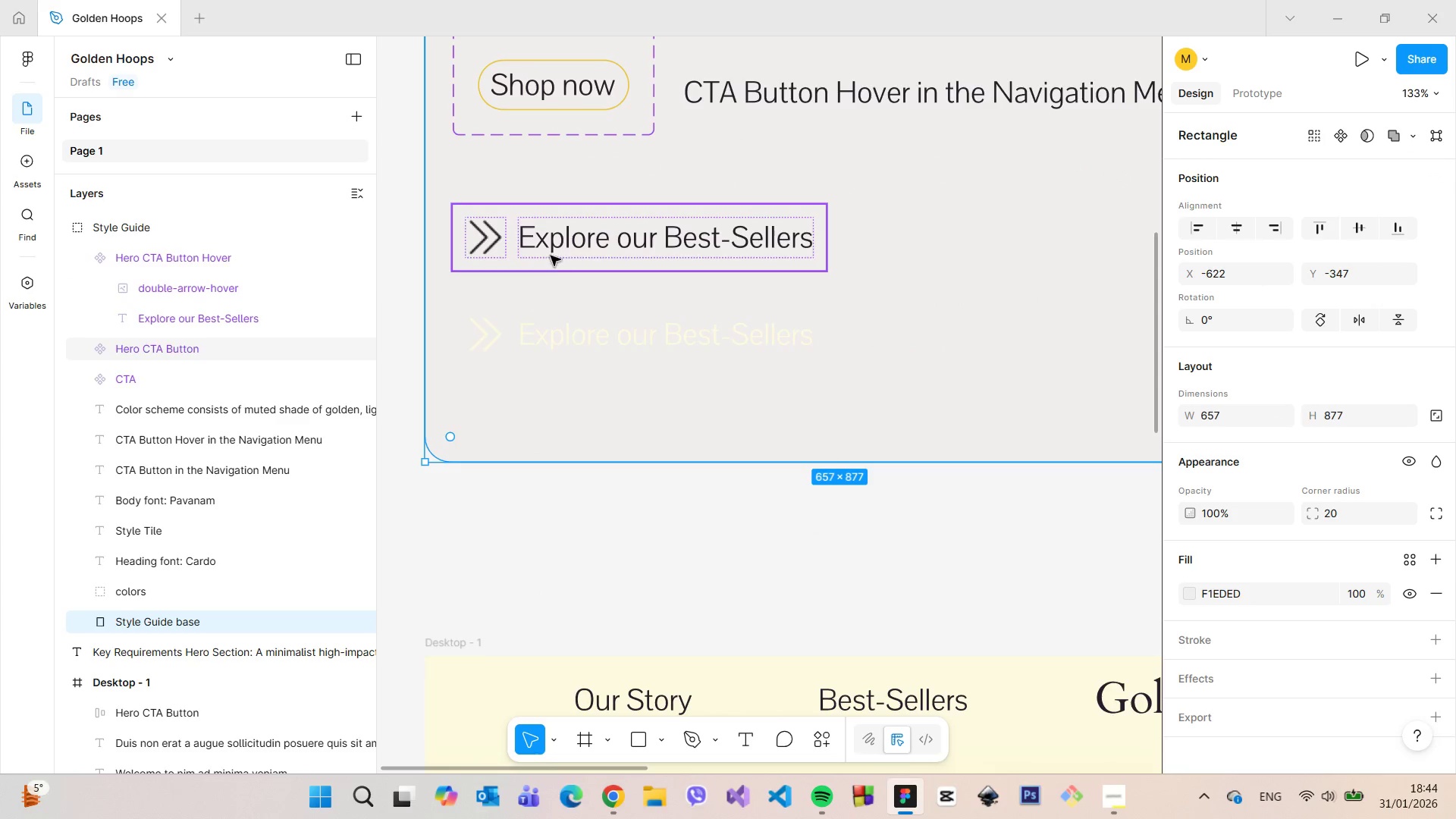 
left_click([551, 251])
 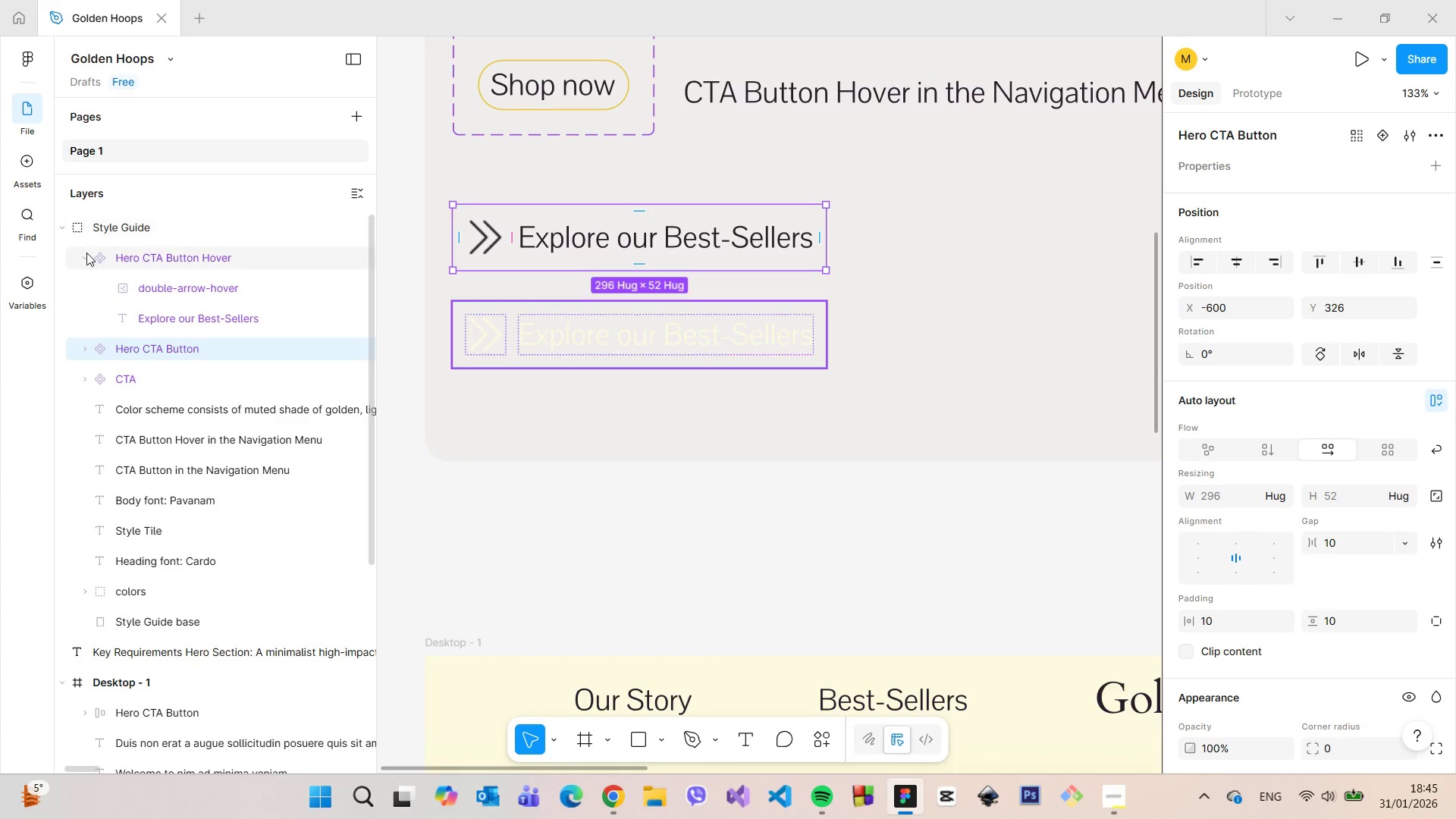 
left_click([83, 255])
 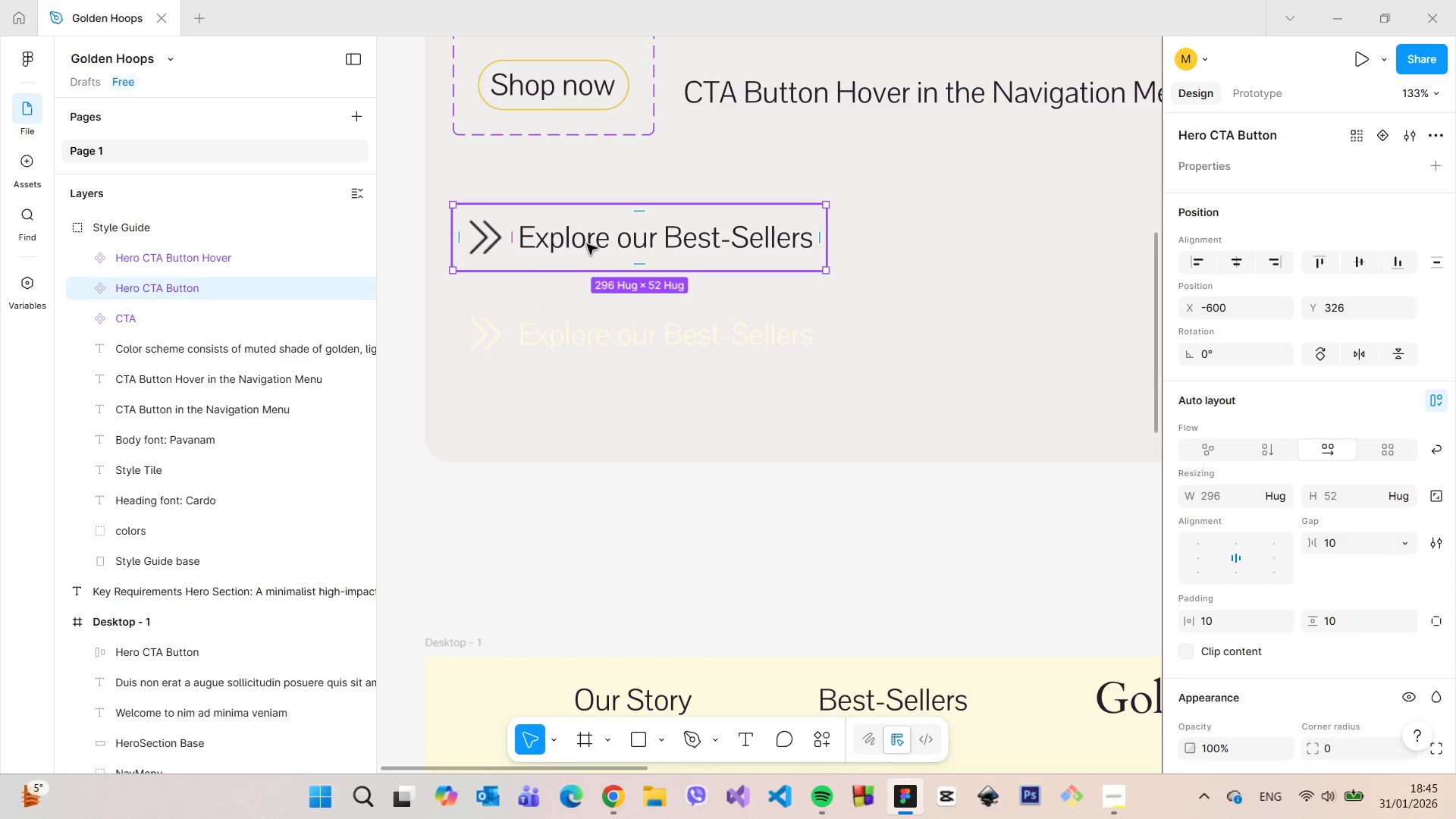 
hold_key(key=ShiftLeft, duration=0.62)
left_click([566, 325])
 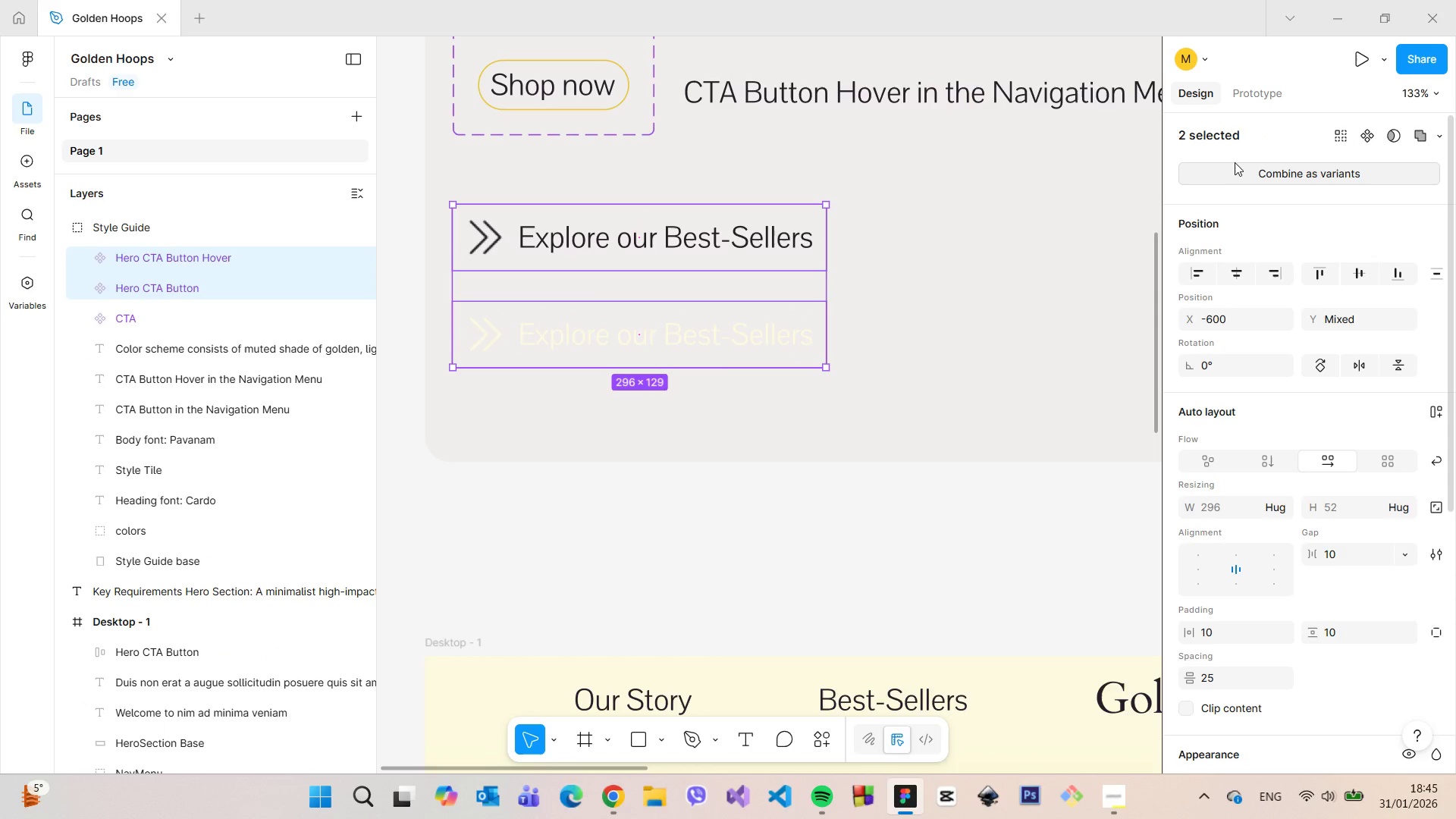 
left_click([1238, 168])
 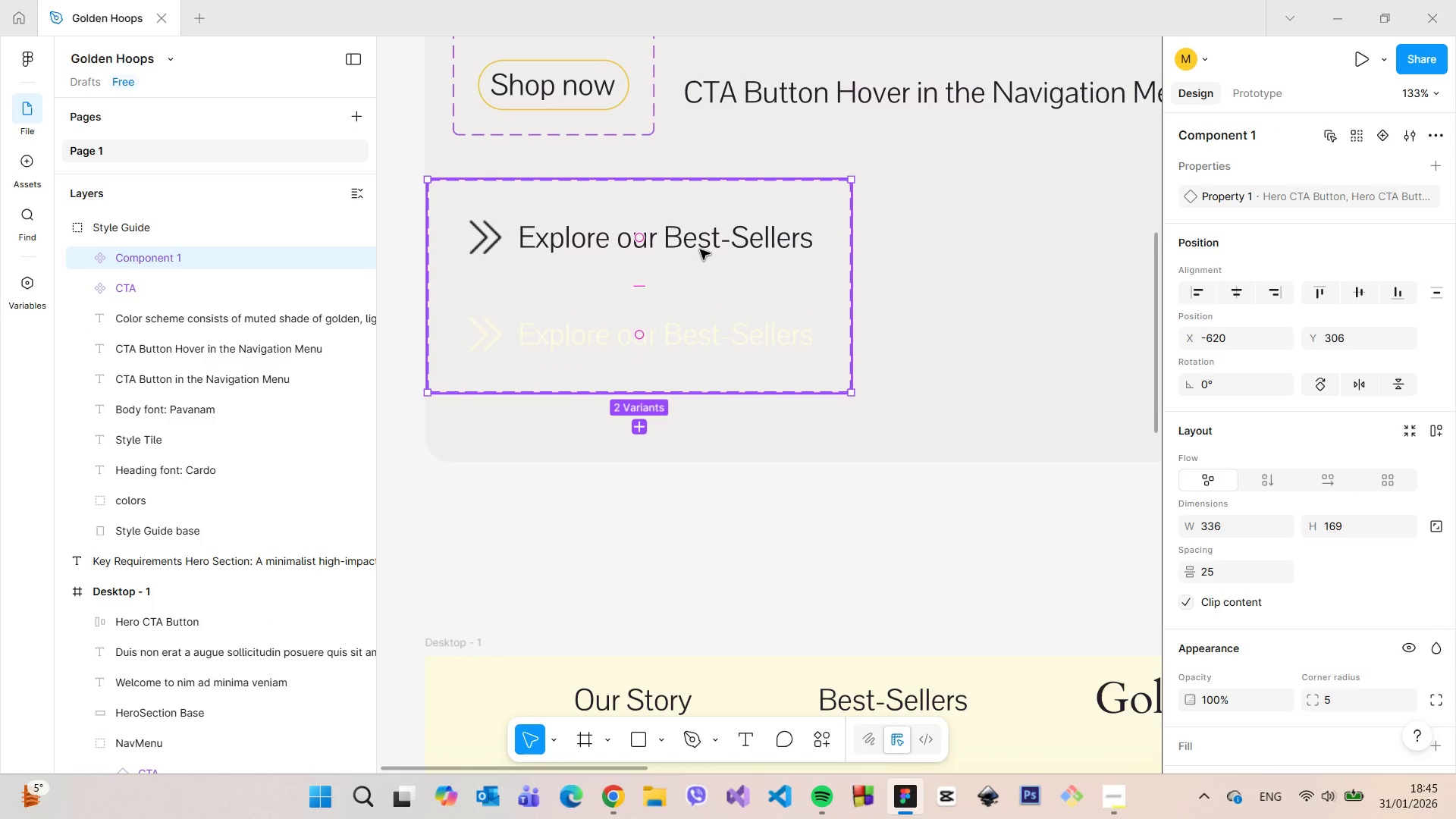 
double_click([700, 246])